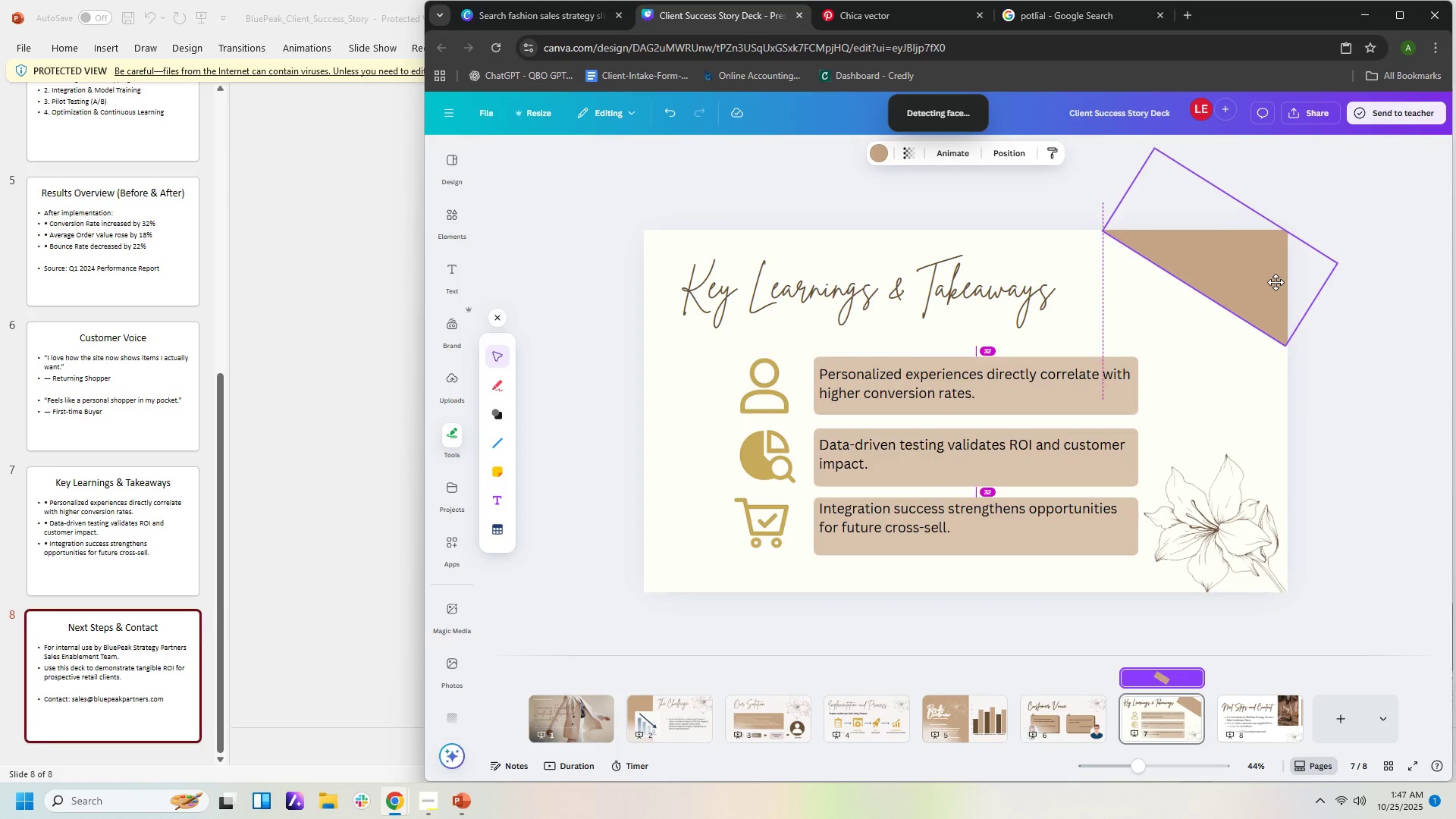 
left_click([1351, 371])
 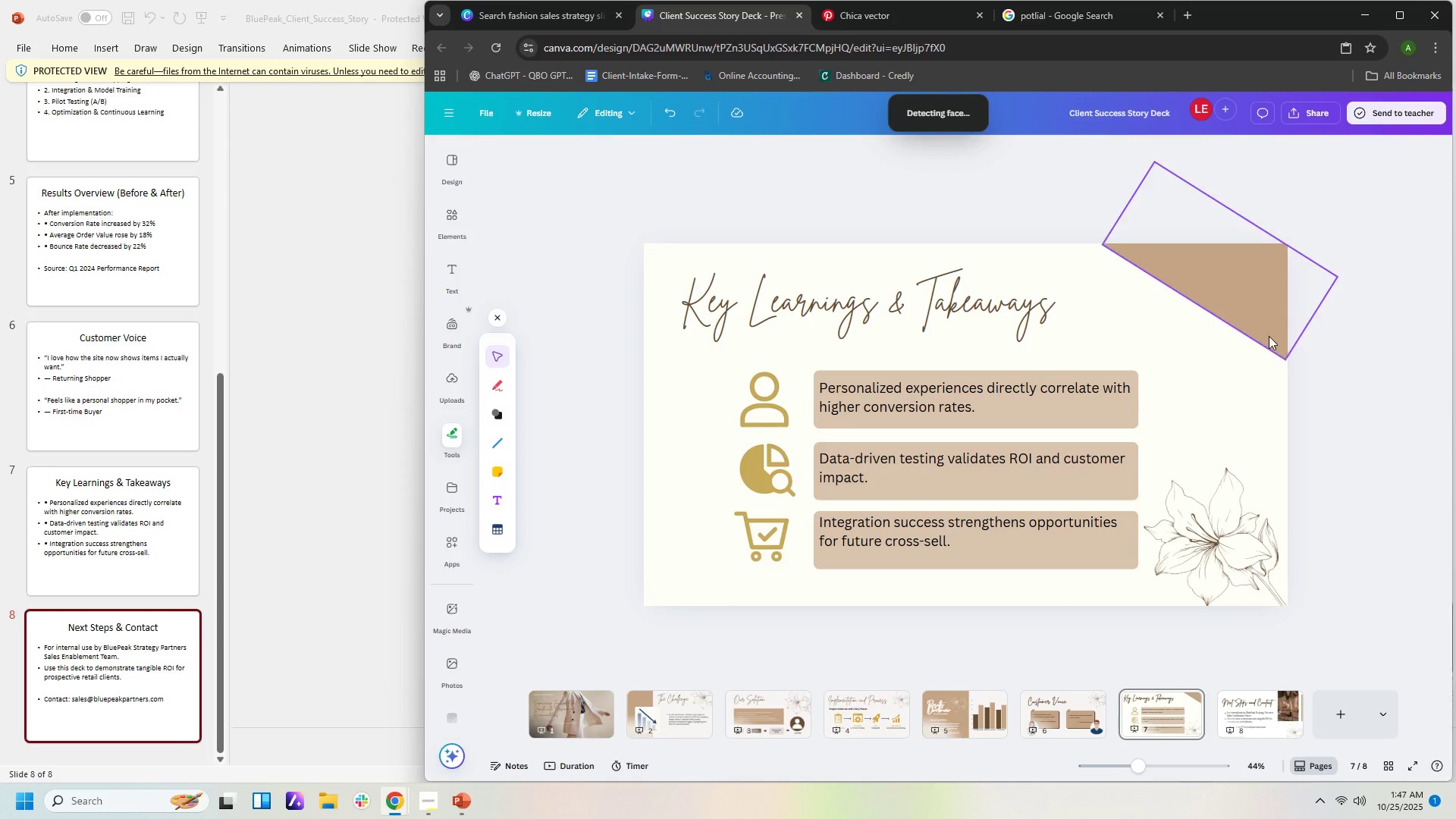 
left_click([1253, 308])
 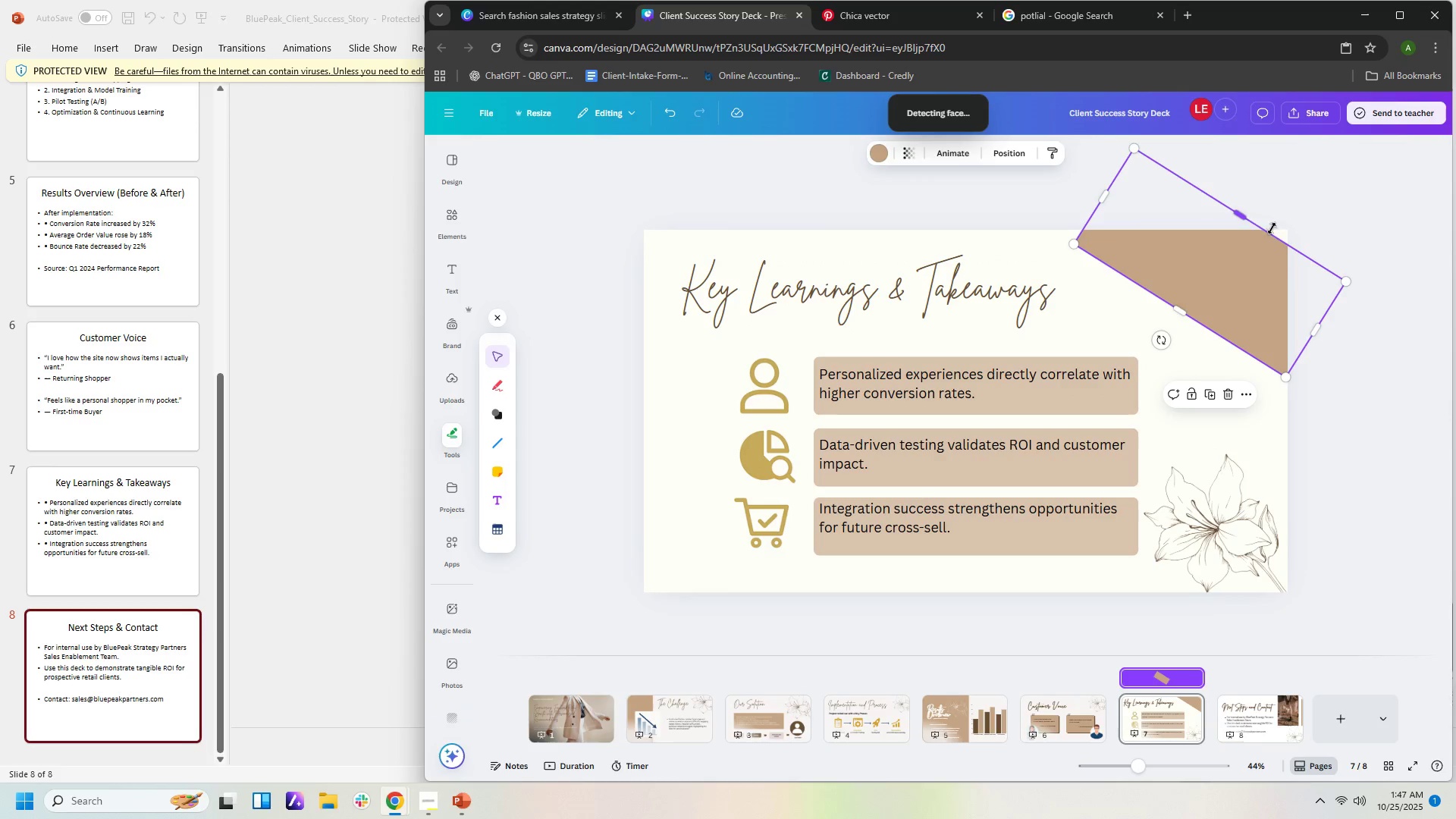 
wait(11.63)
 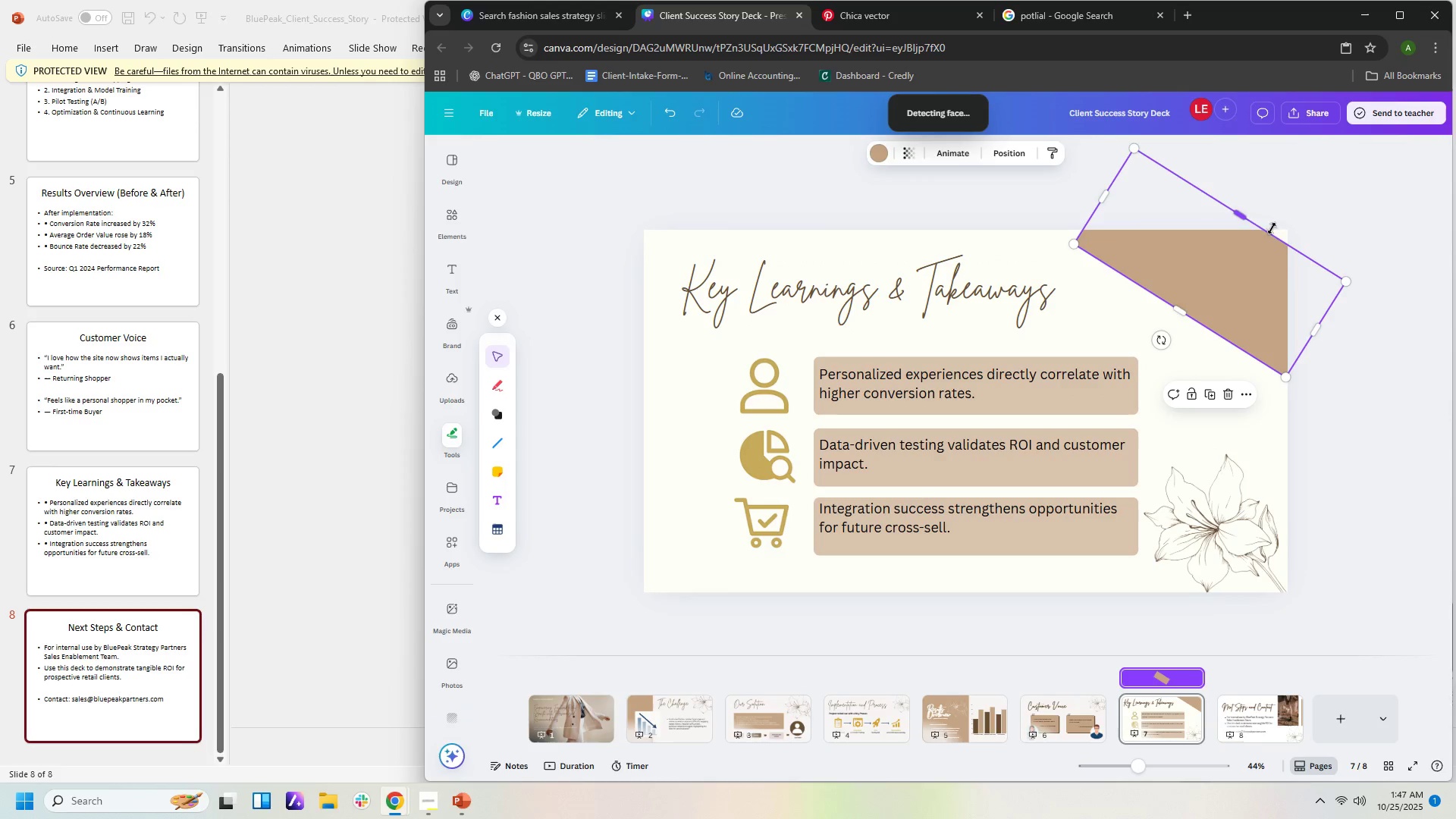 
left_click([1339, 436])
 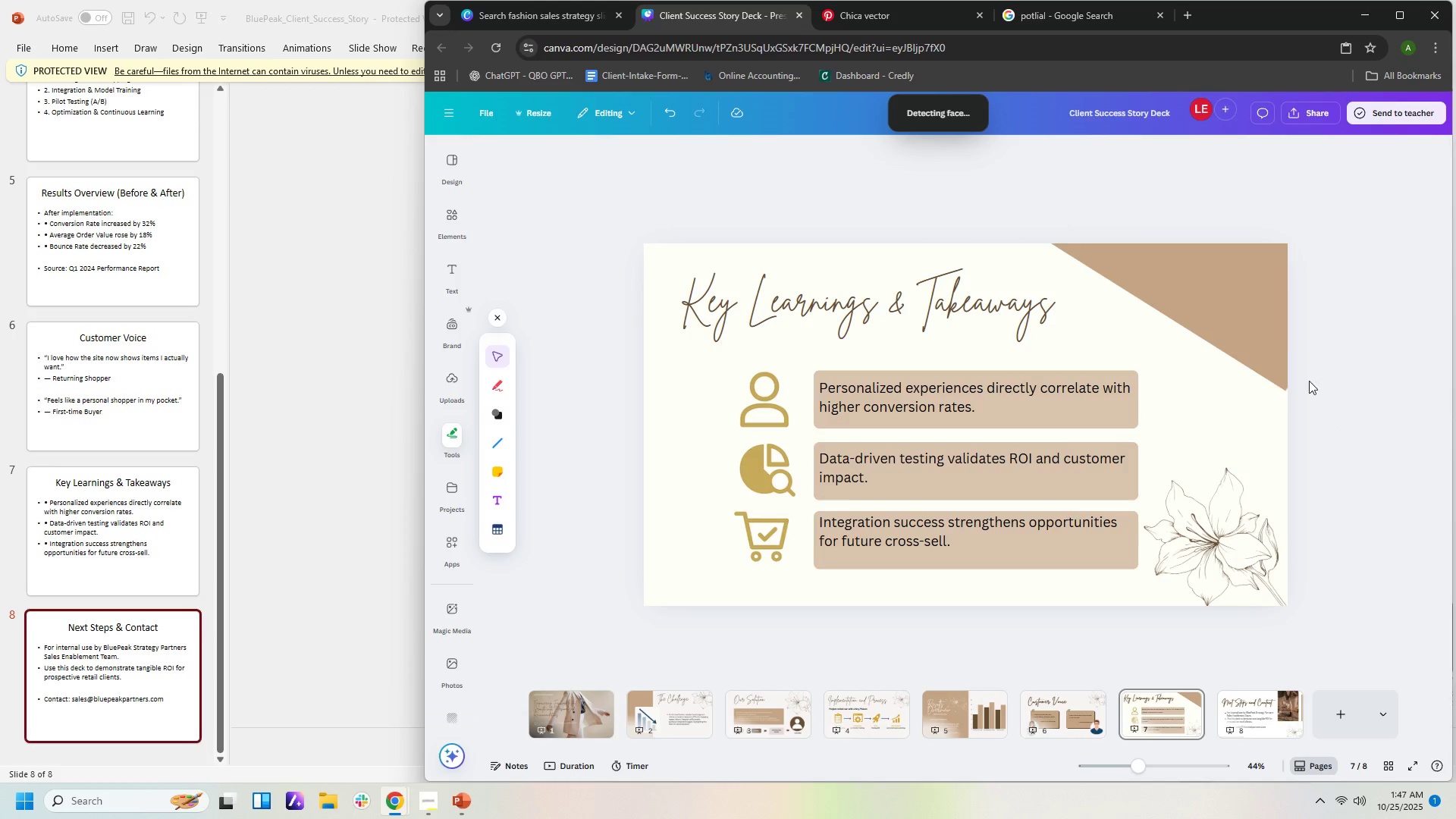 
left_click([1271, 330])
 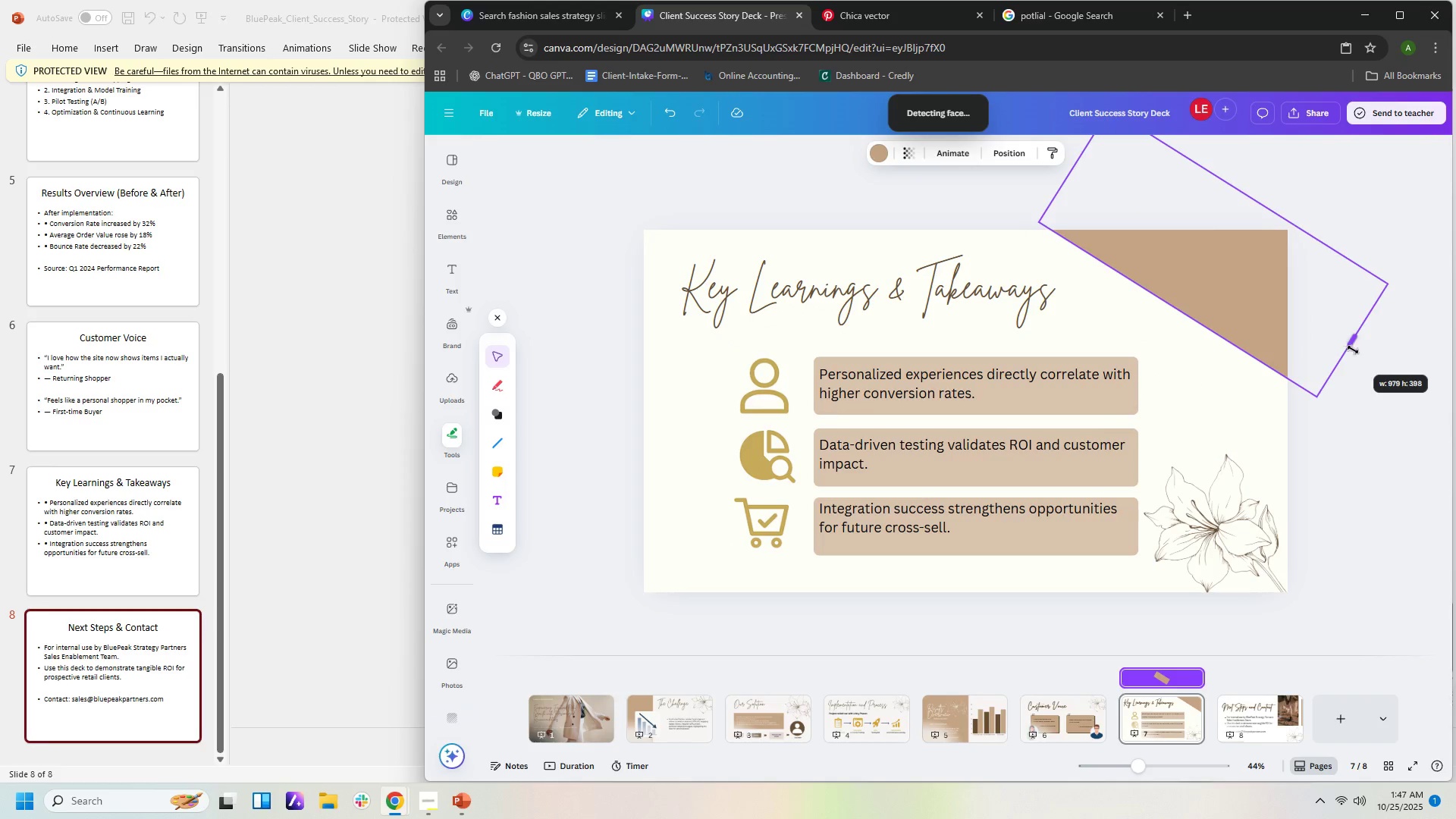 
left_click([1371, 428])
 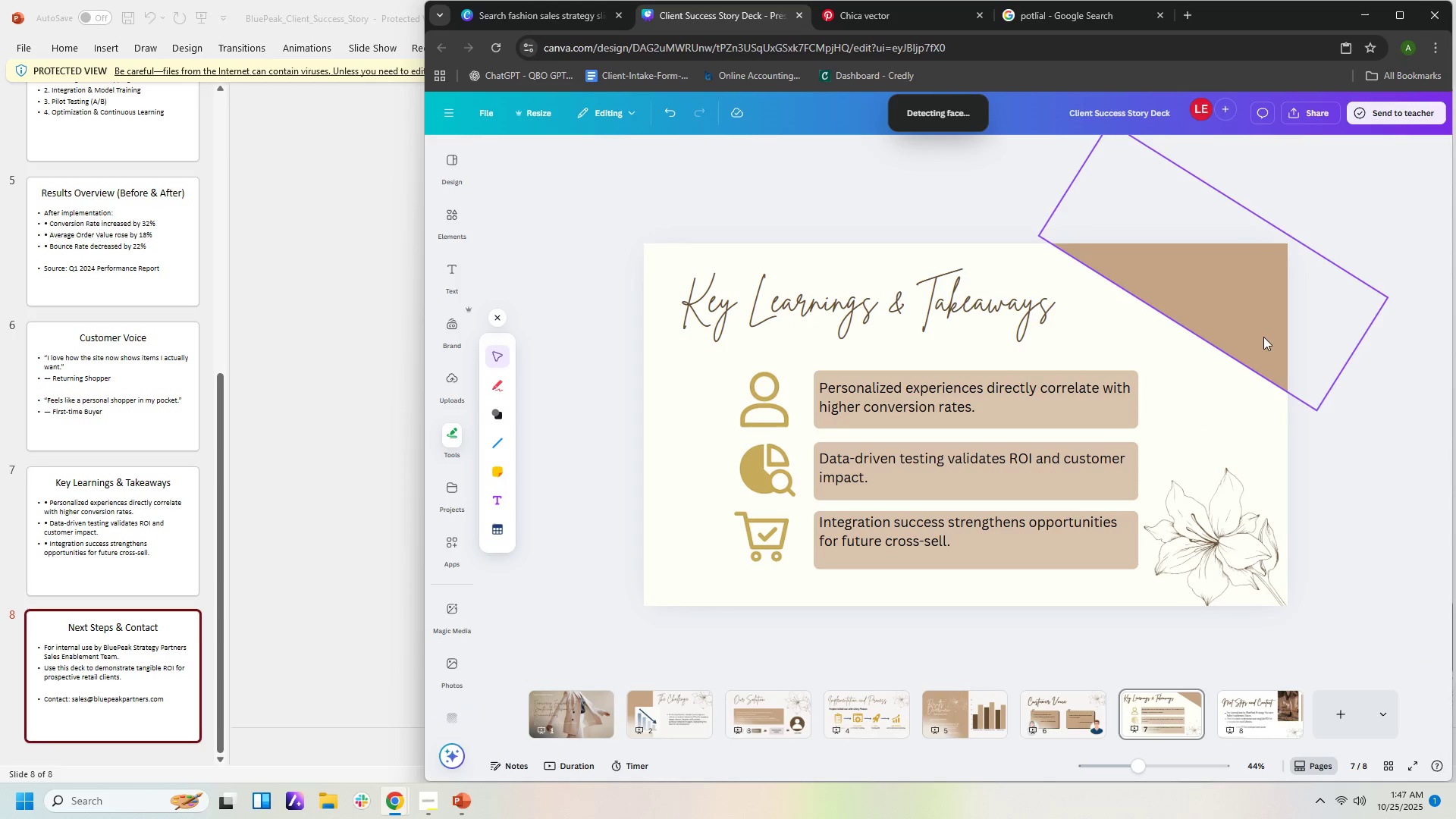 
left_click([1261, 334])
 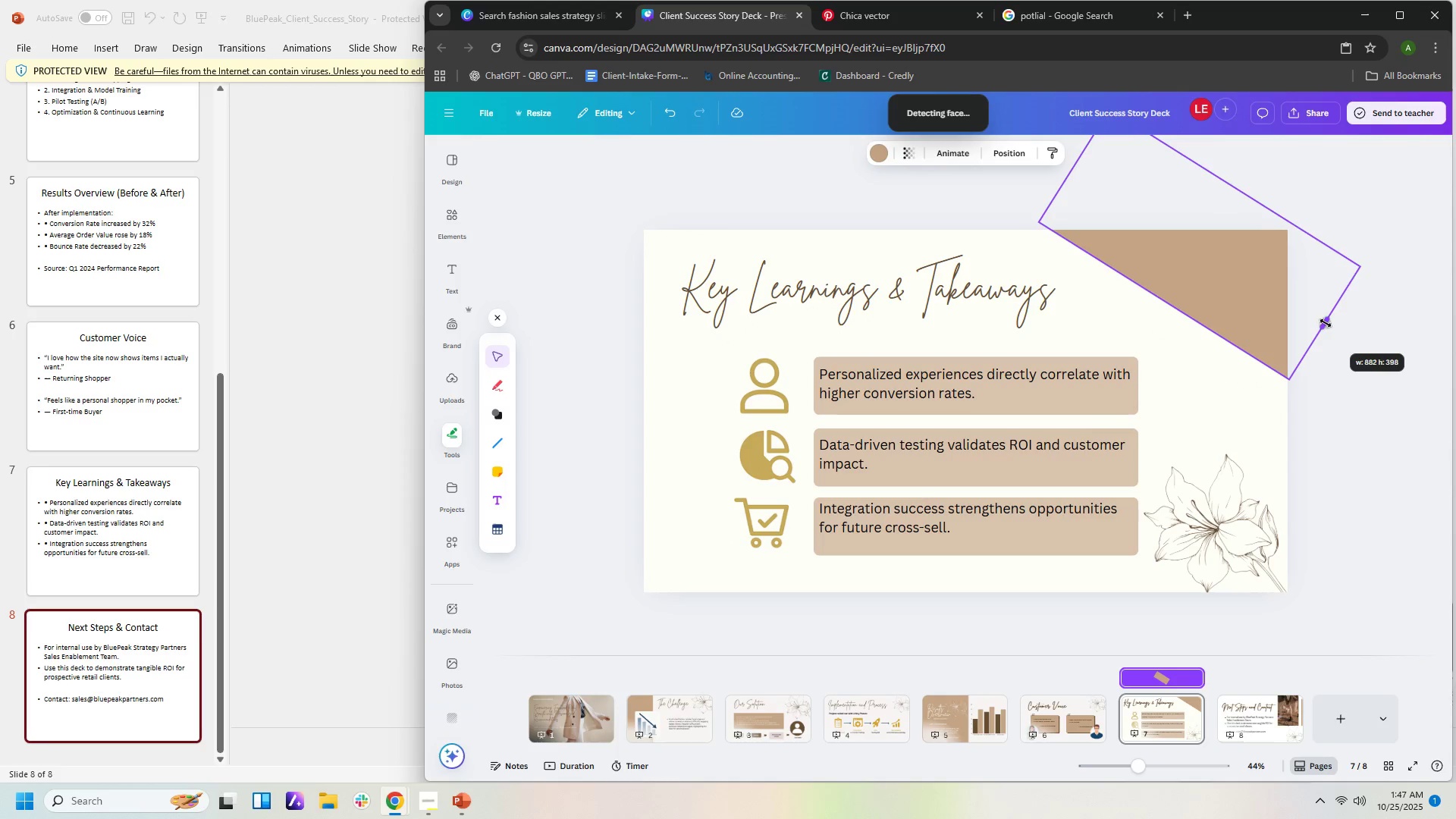 
left_click([1359, 421])
 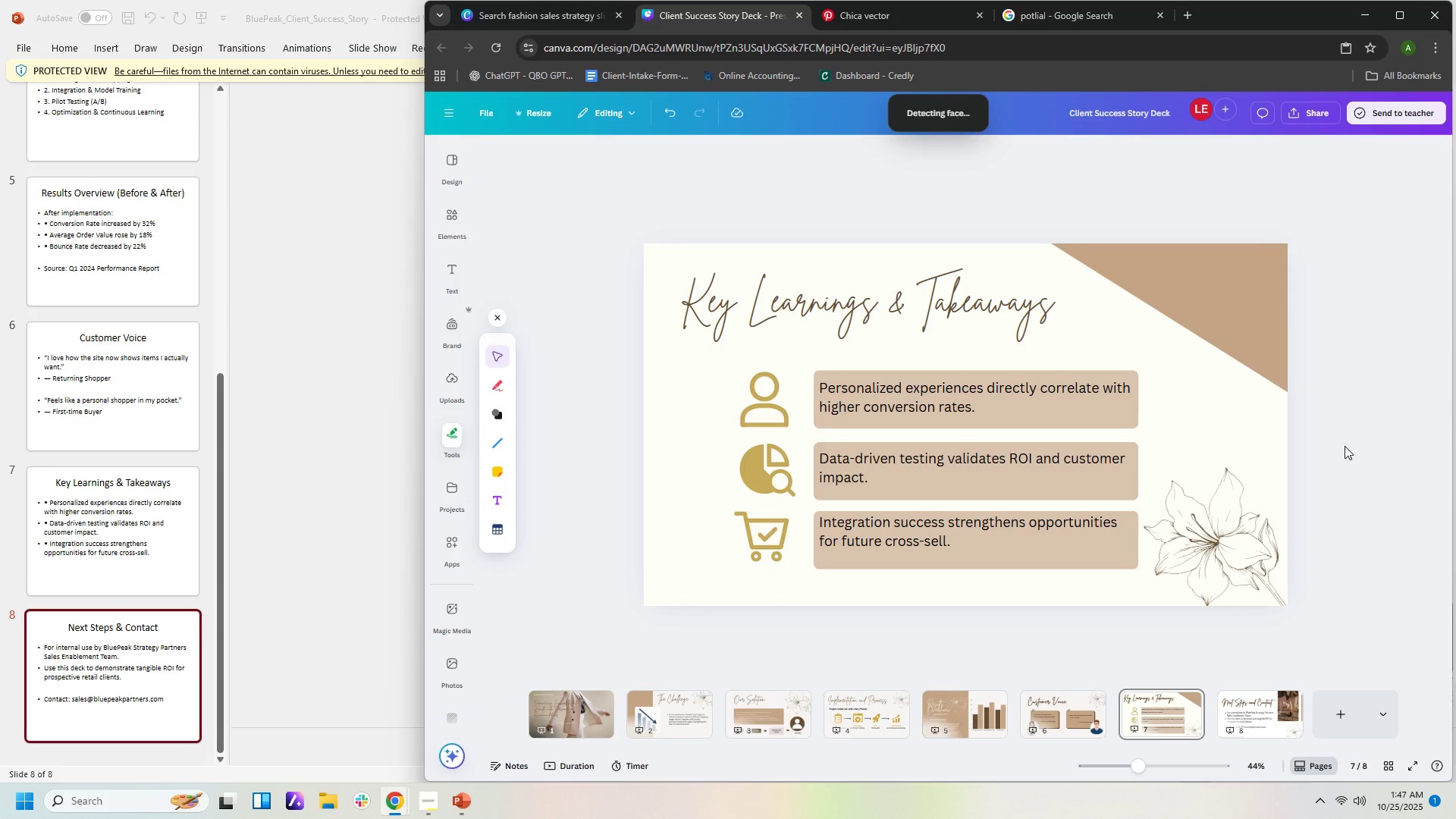 
left_click([890, 701])
 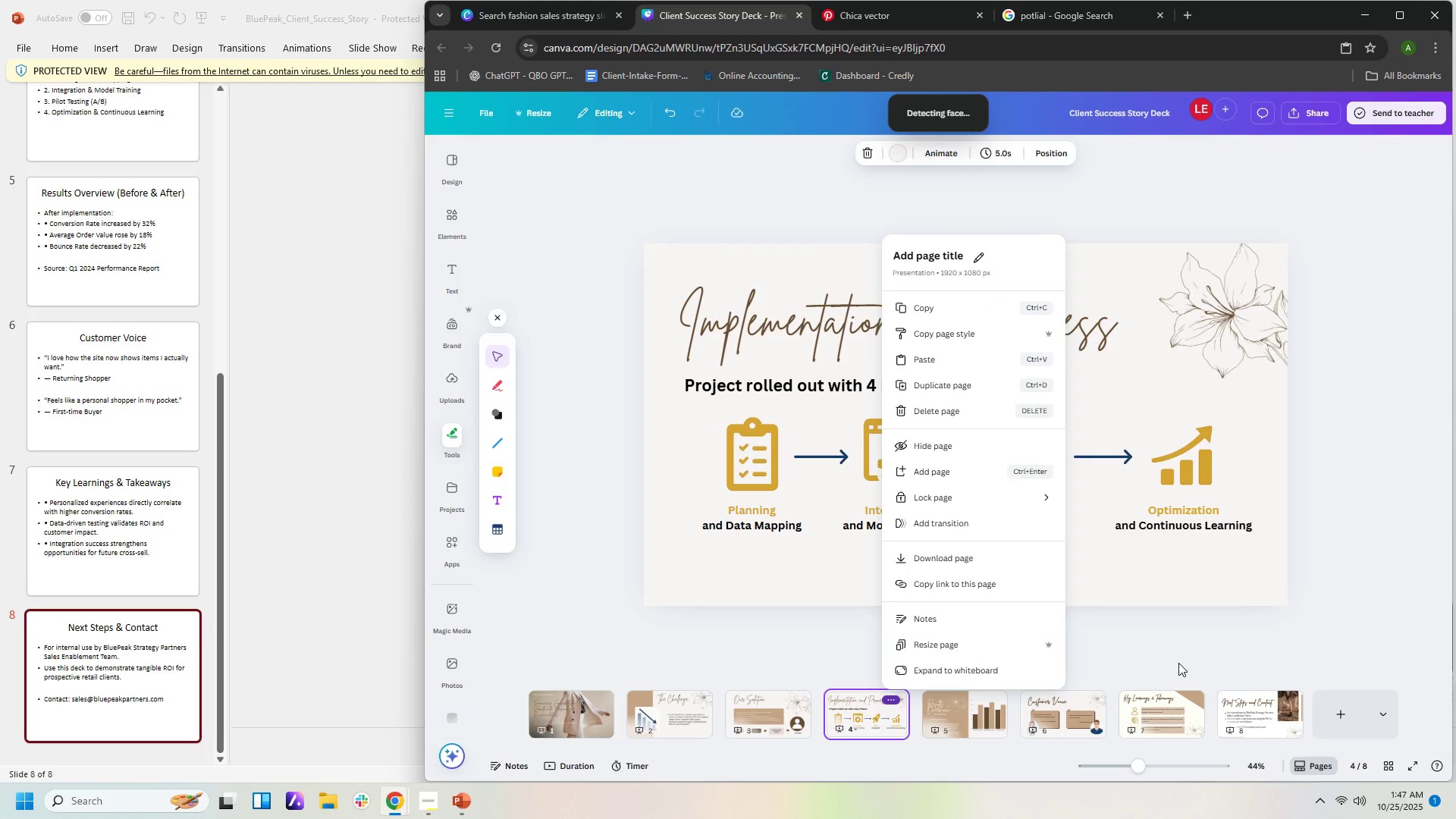 
left_click([1298, 629])
 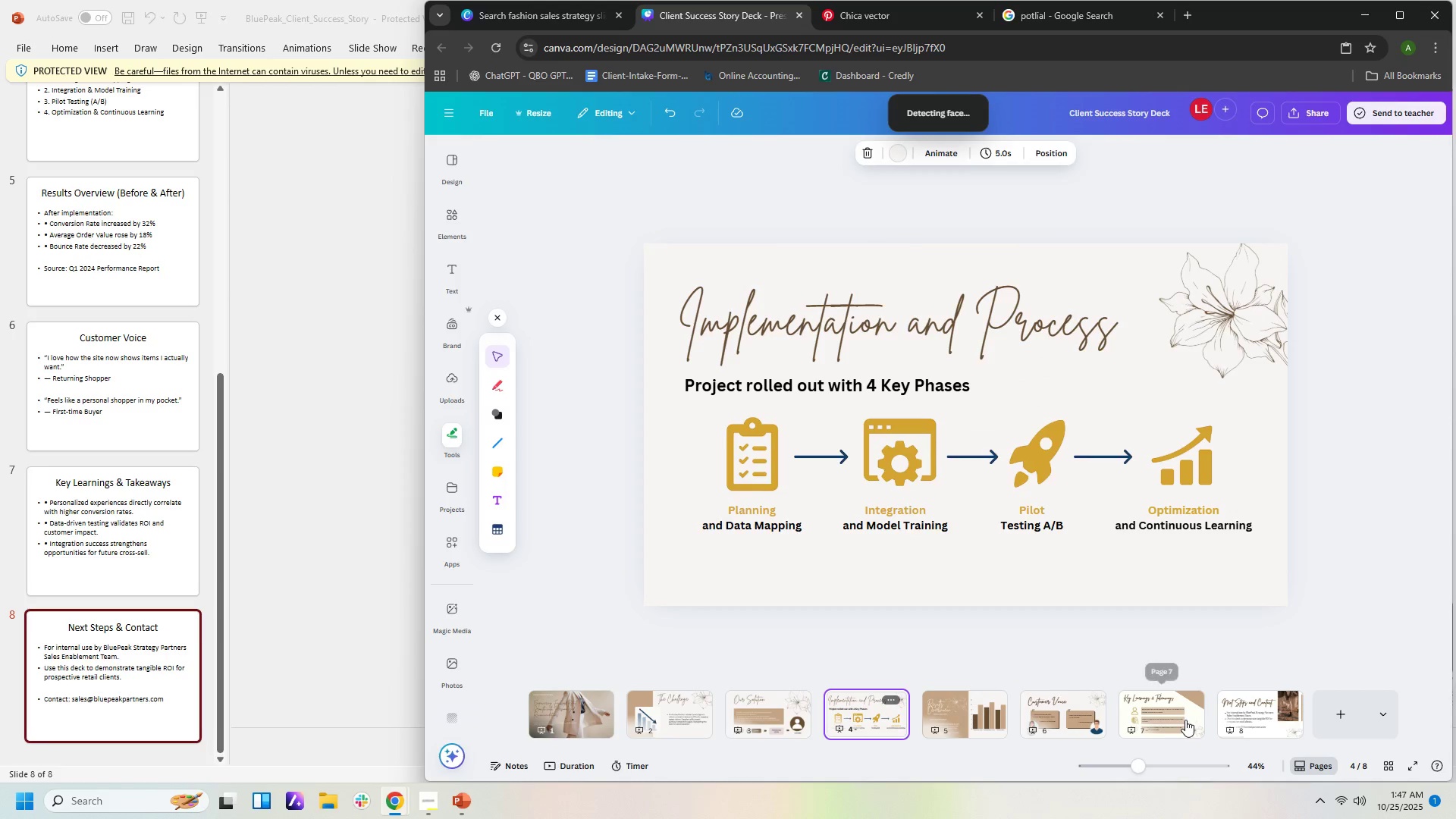 
left_click([1192, 720])
 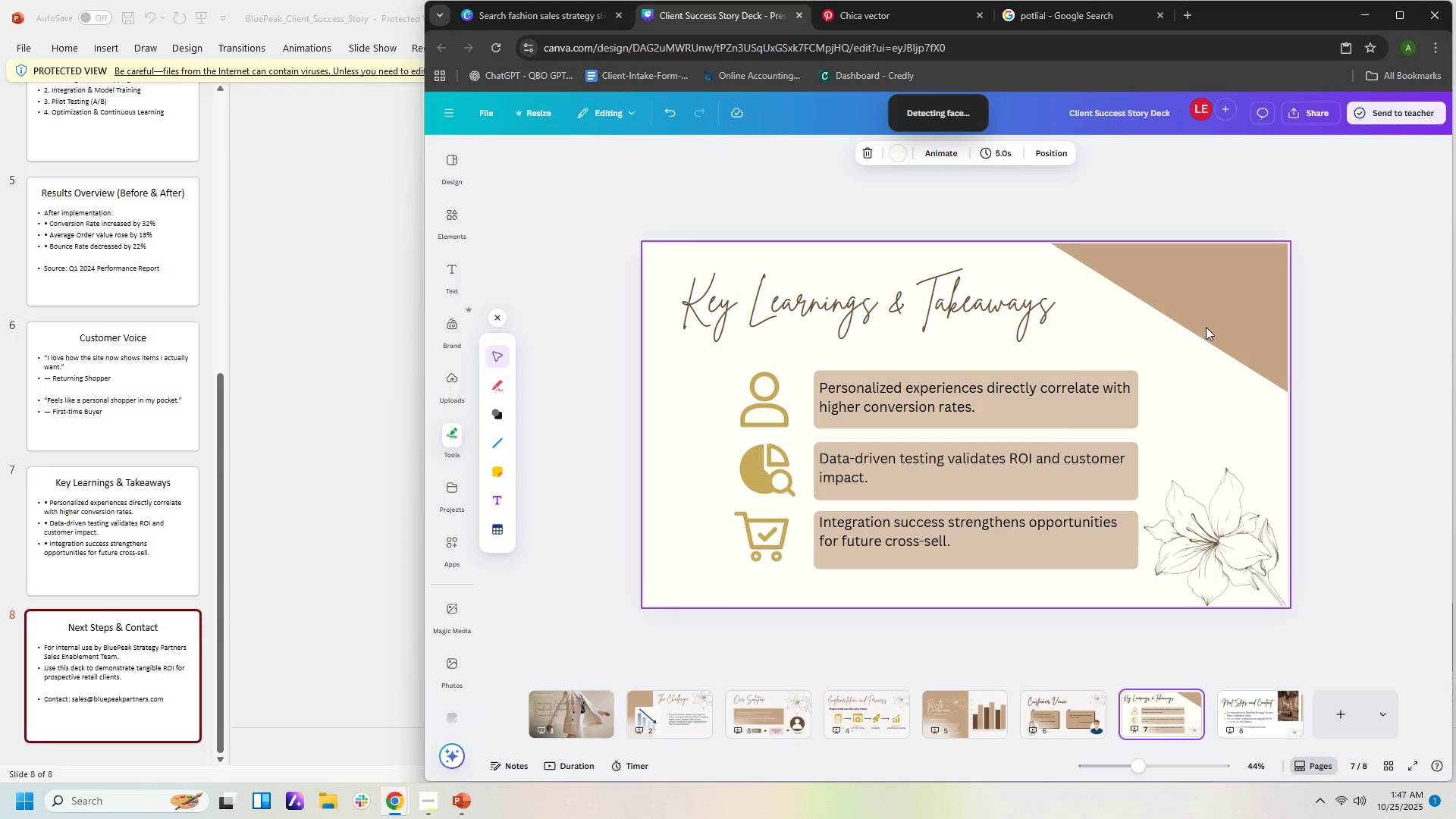 
left_click([1224, 309])
 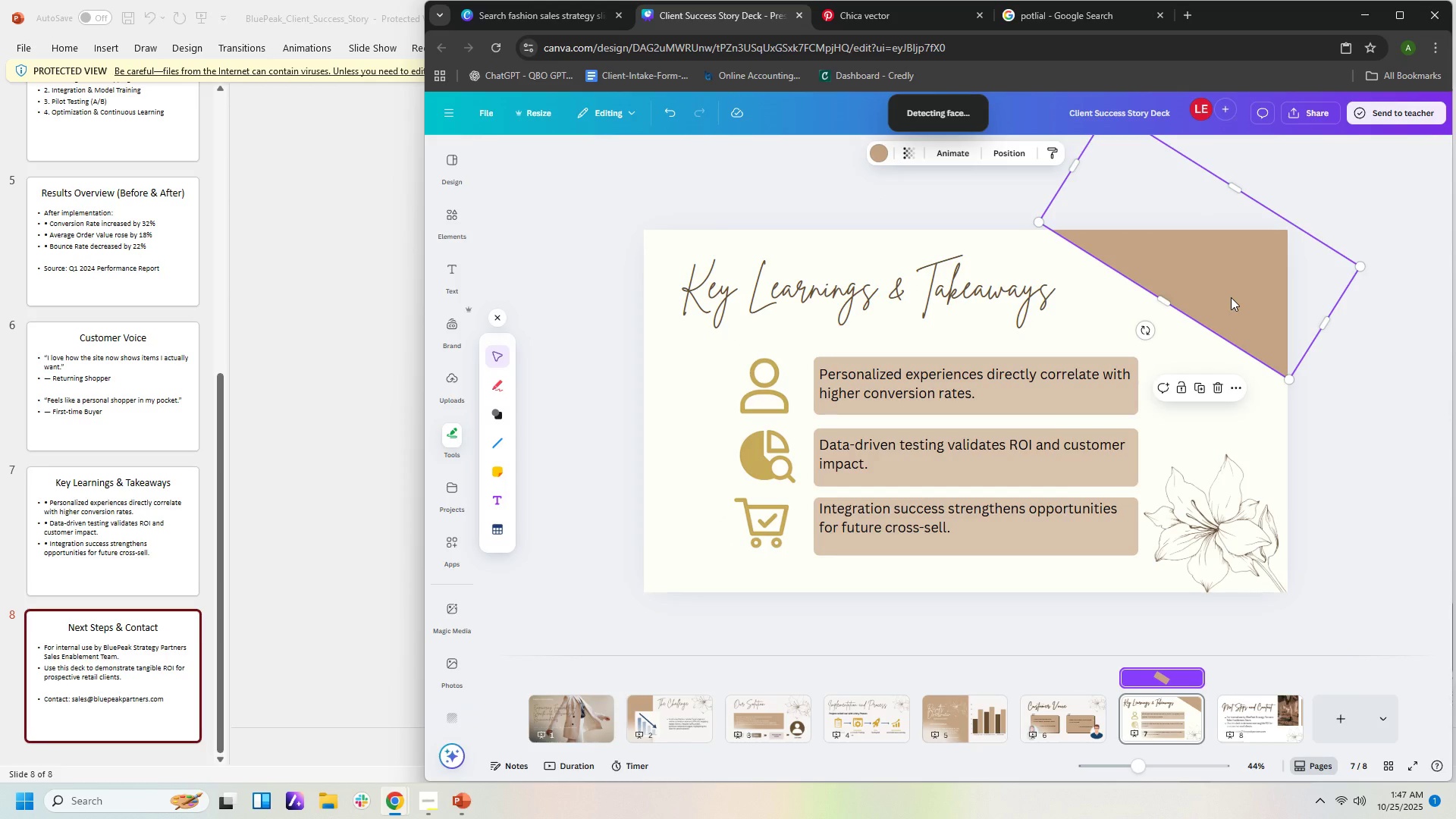 
key(Control+C)
 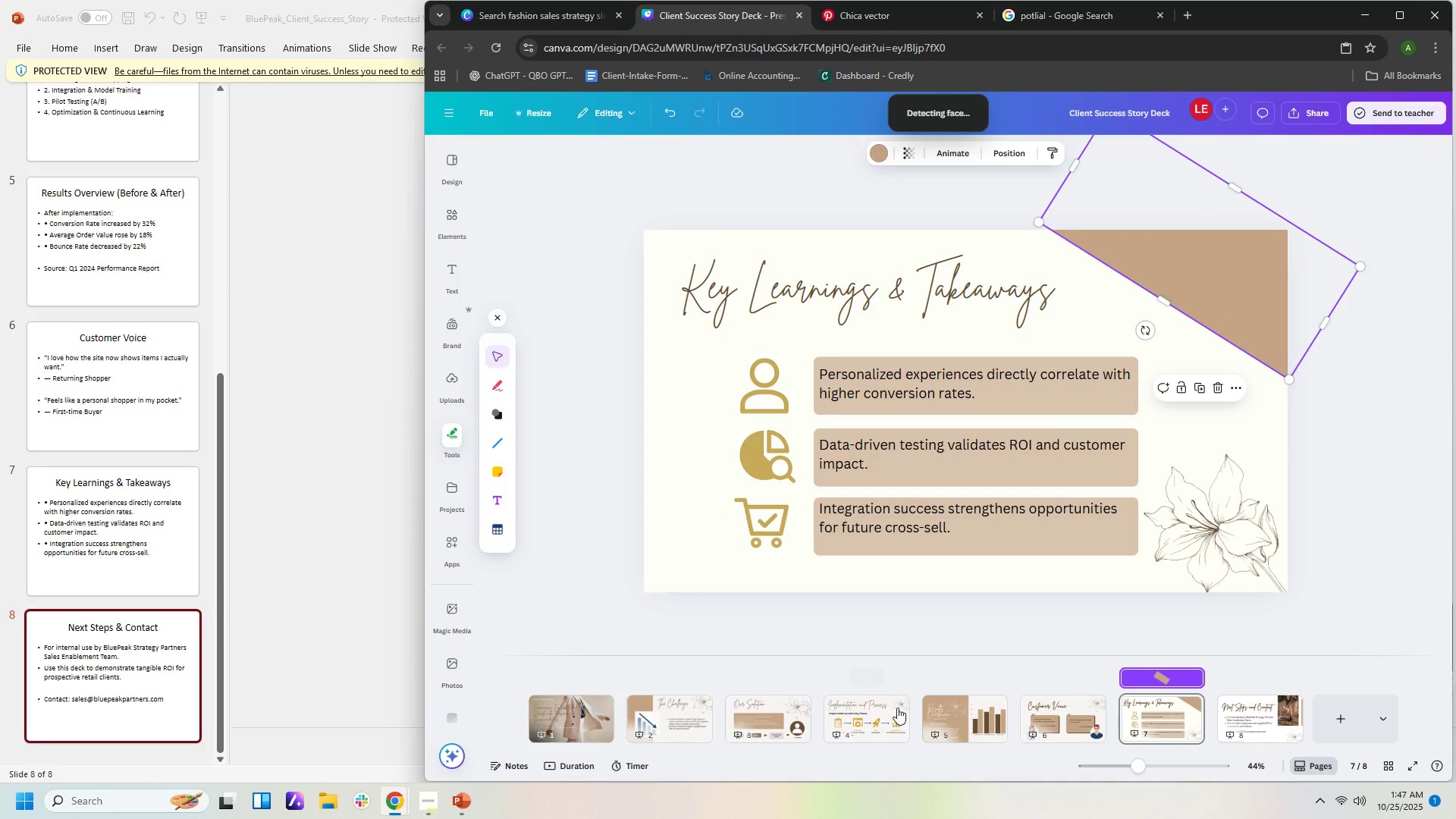 
left_click([890, 717])
 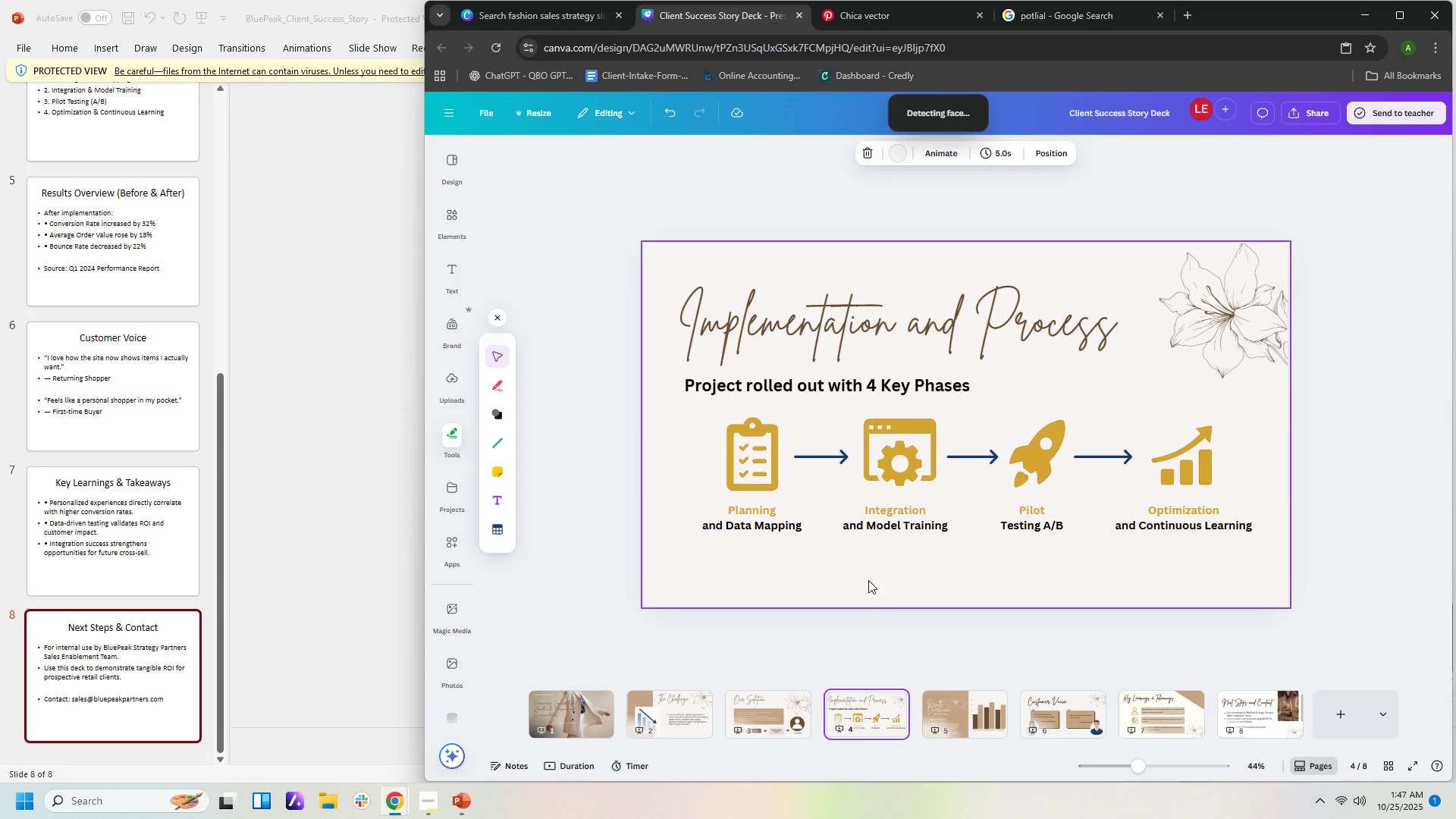 
left_click([868, 580])
 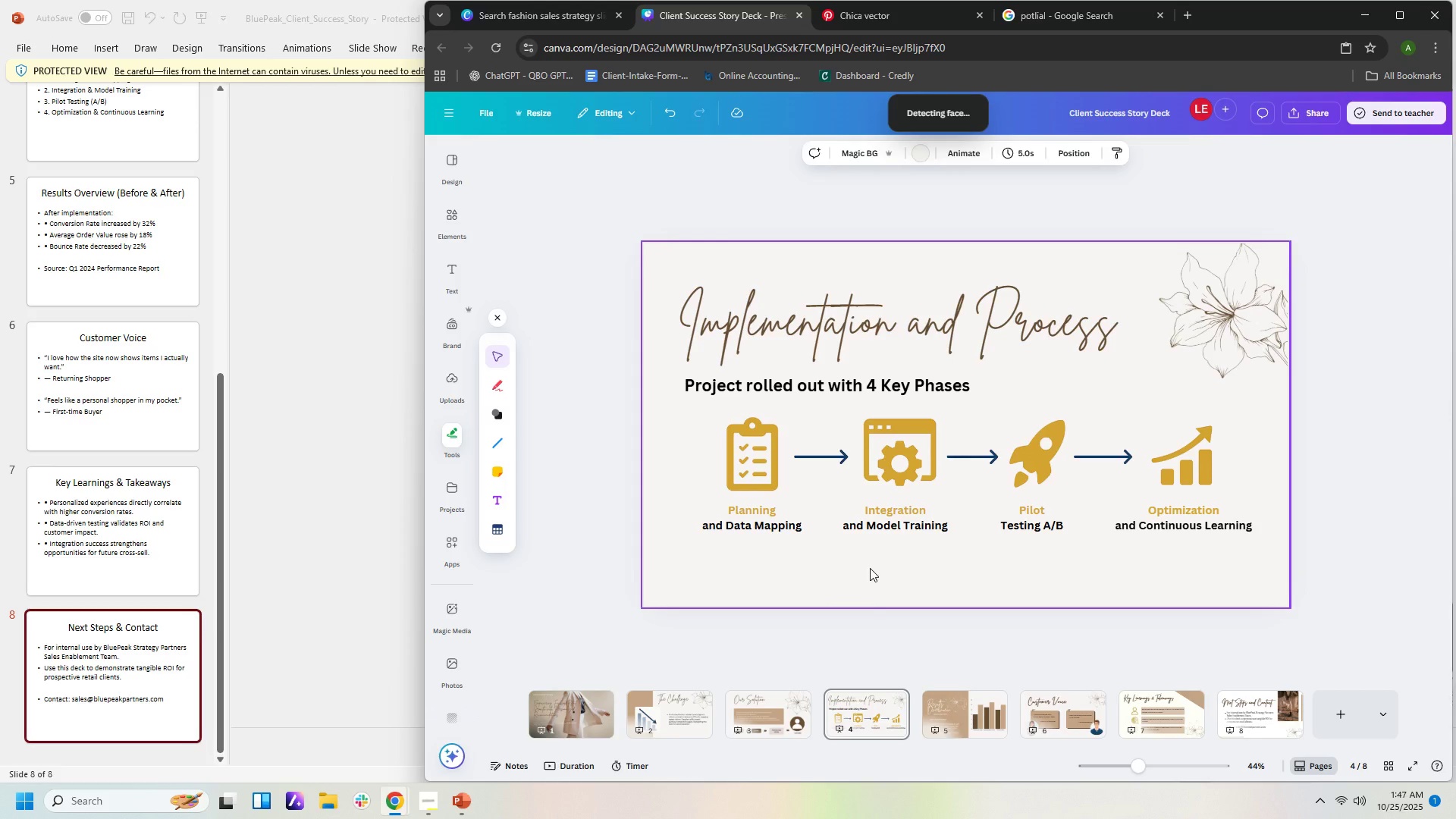 
key(Control+V)
 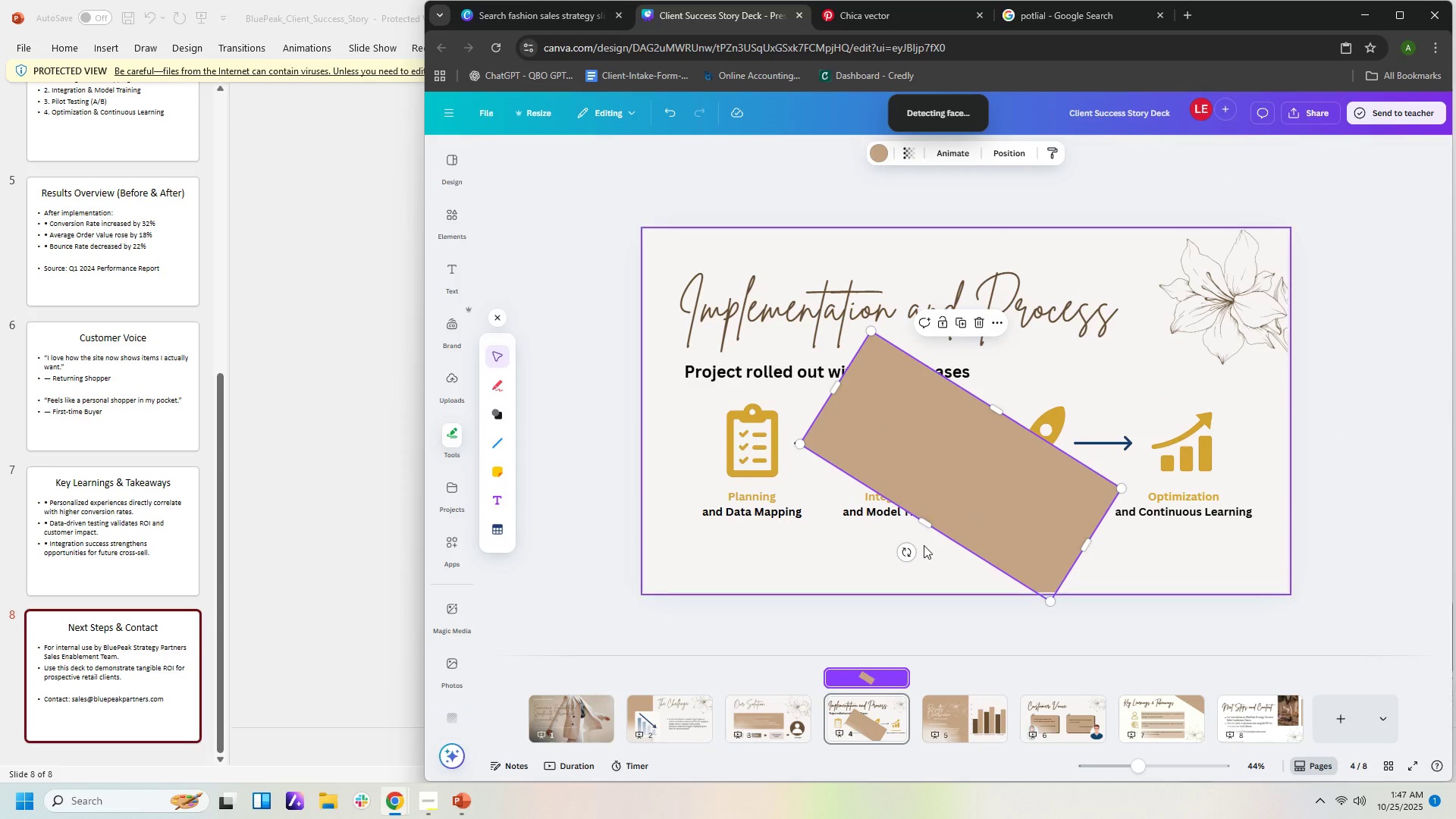 
wait(8.78)
 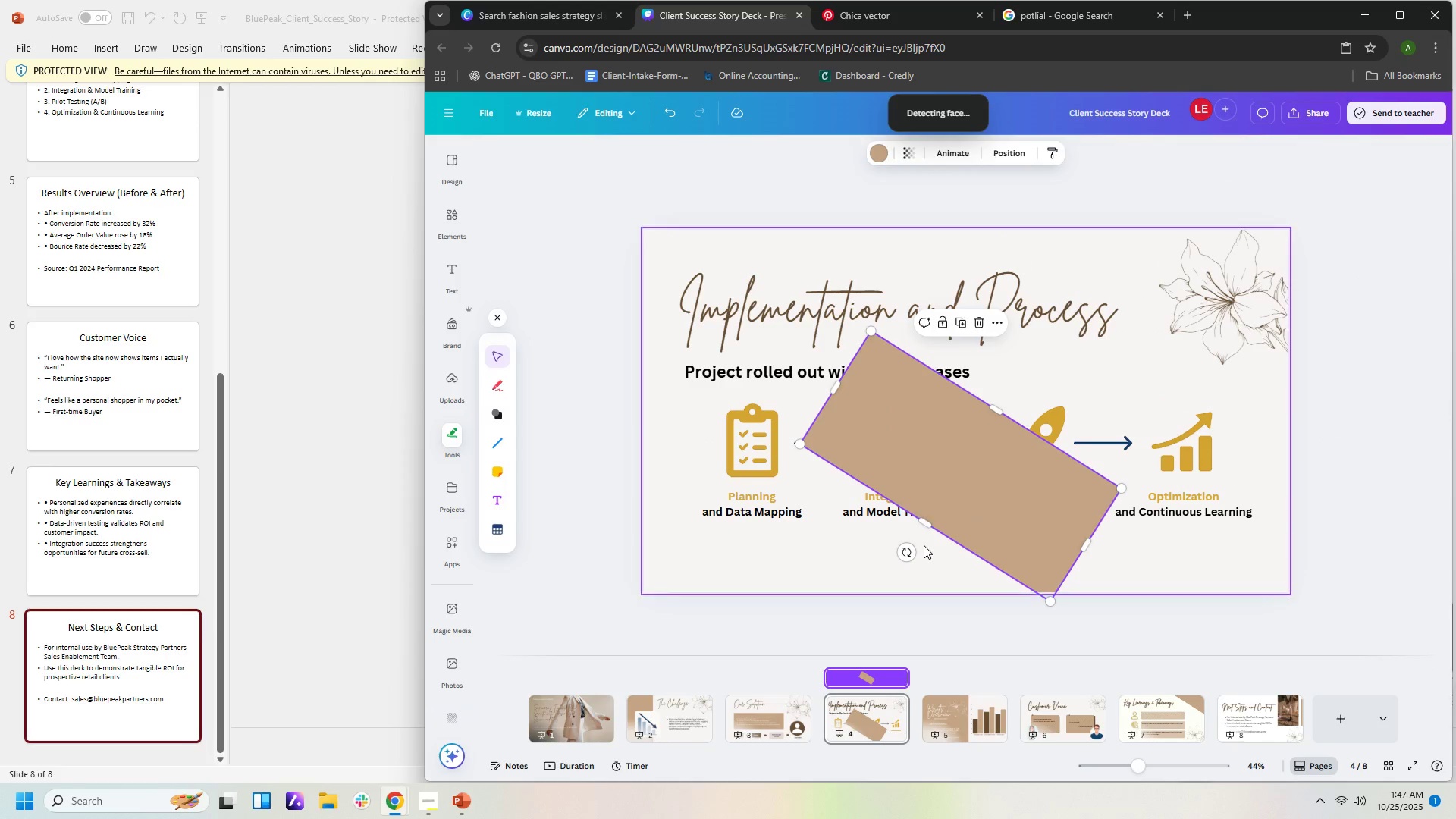 
scroll: coordinate [1058, 599], scroll_direction: down, amount: 3.0
 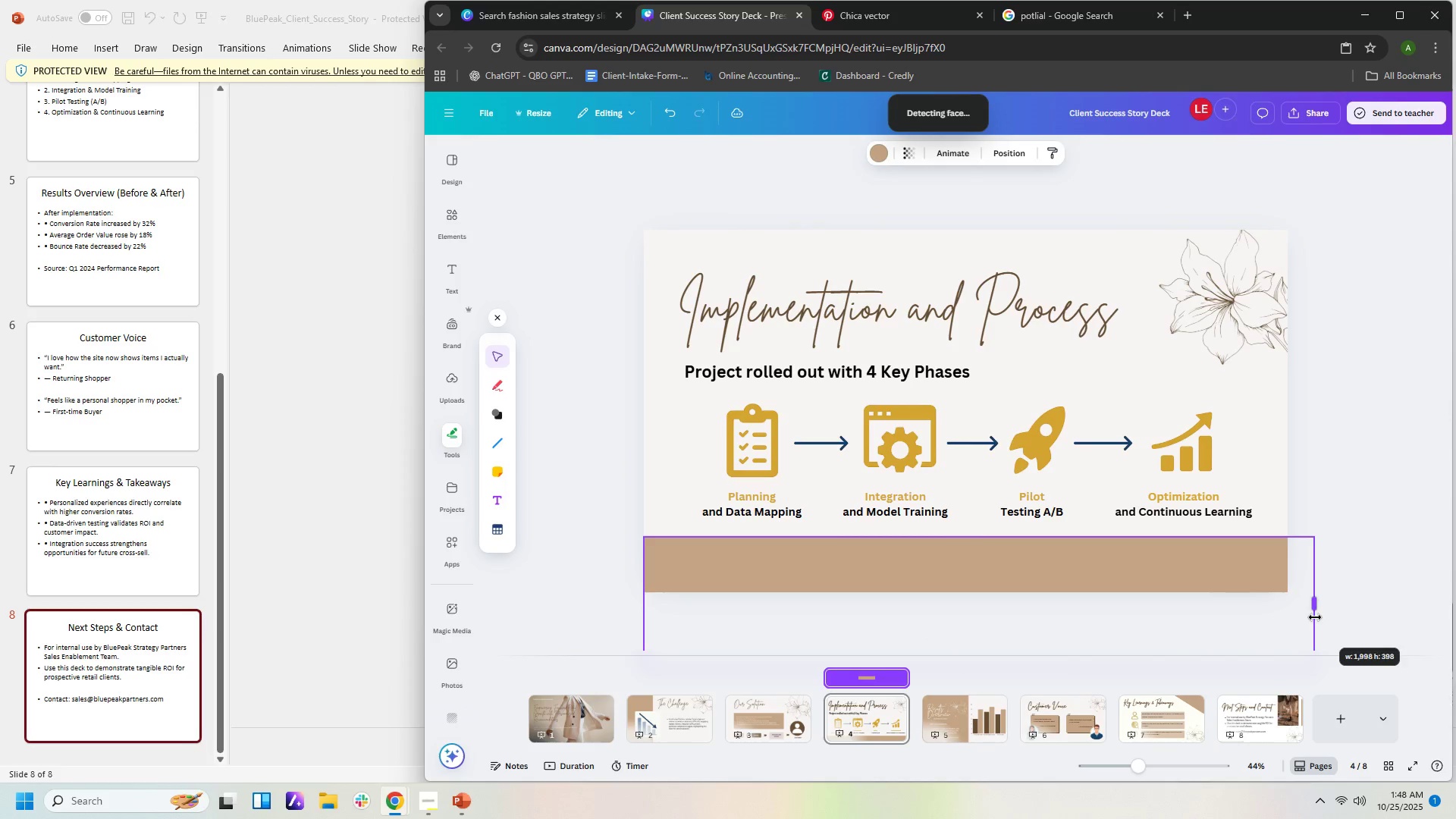 
left_click([1327, 472])
 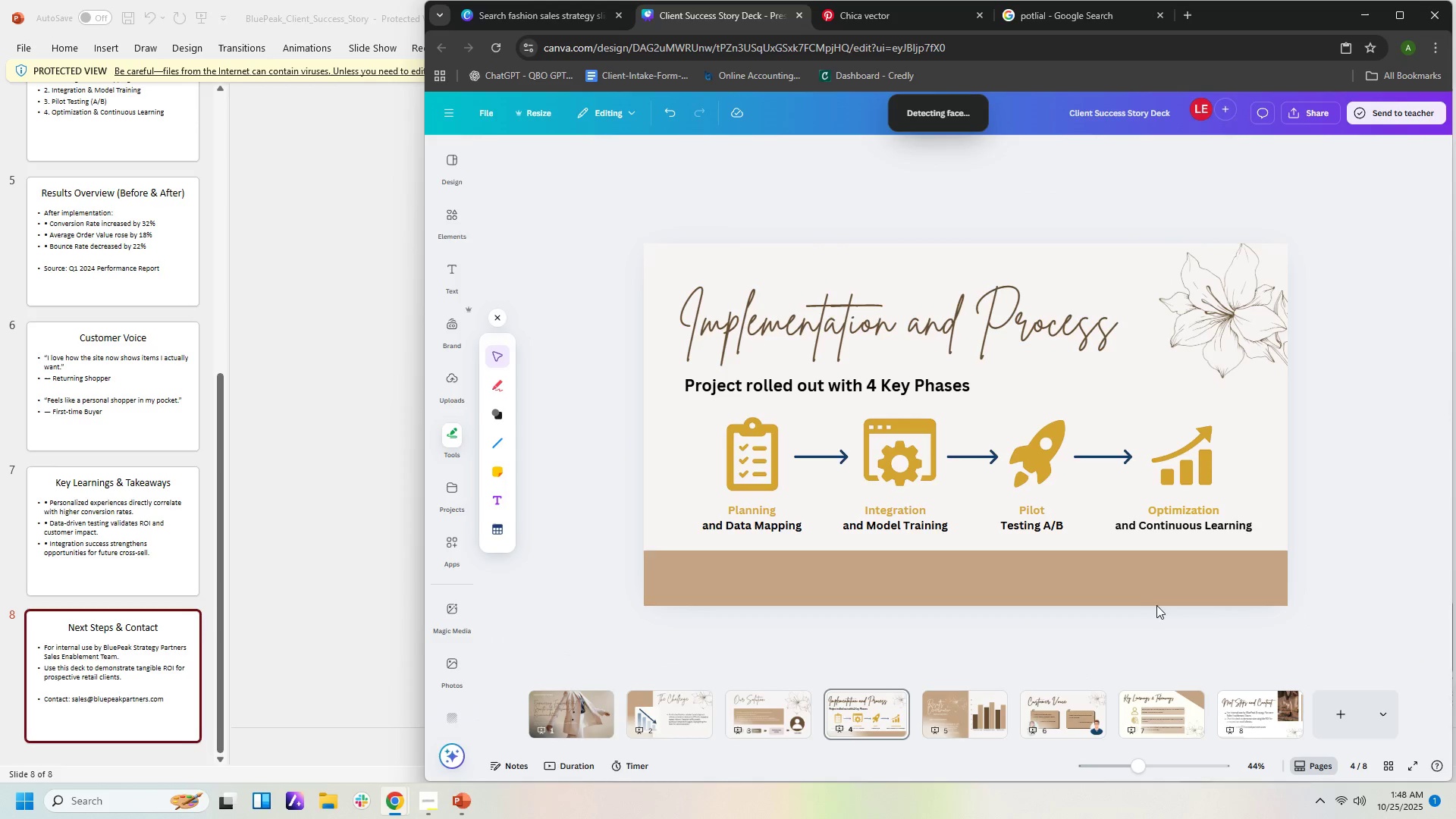 
left_click([1144, 590])
 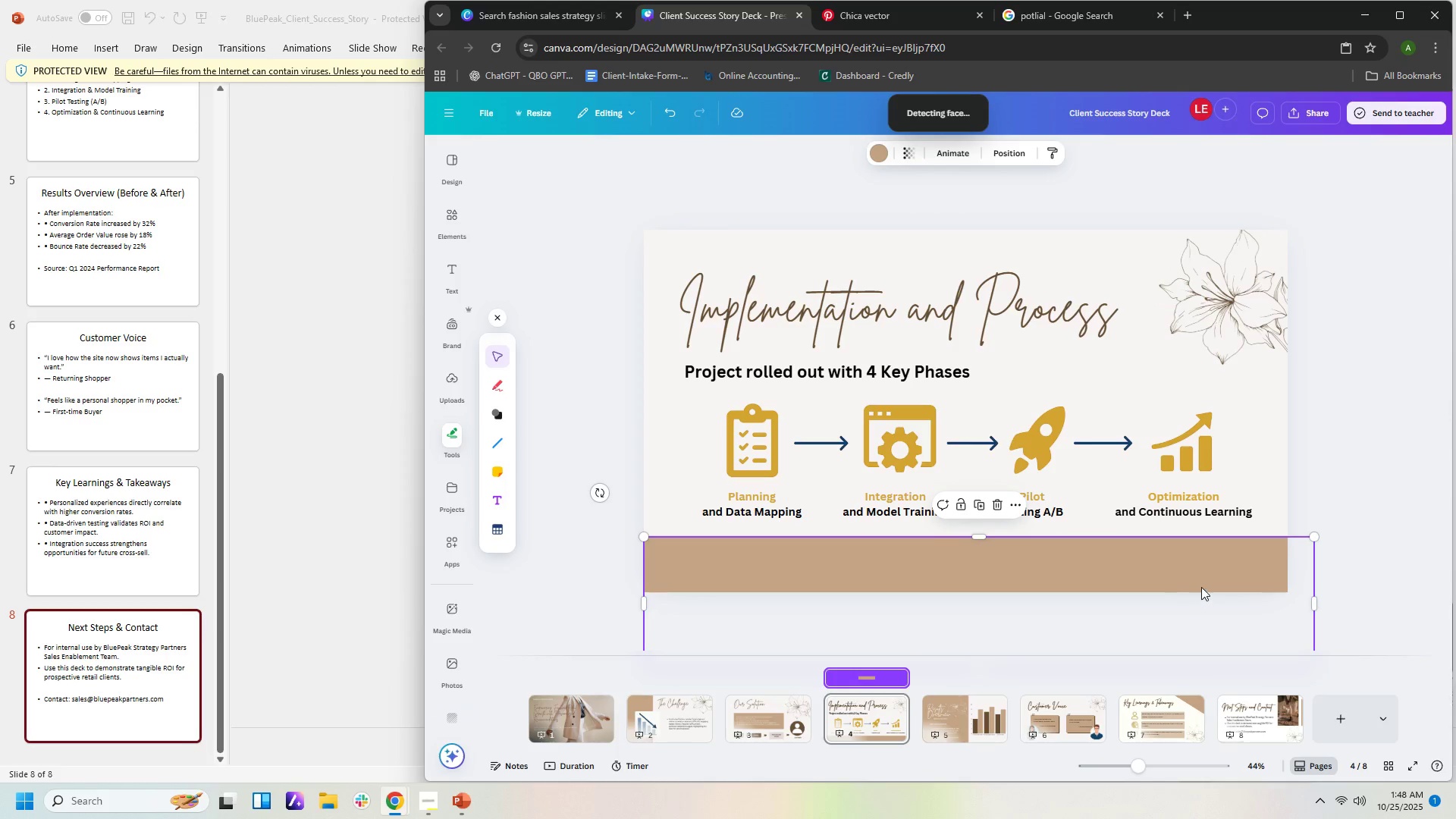 
scroll: coordinate [1208, 594], scroll_direction: down, amount: 2.0
 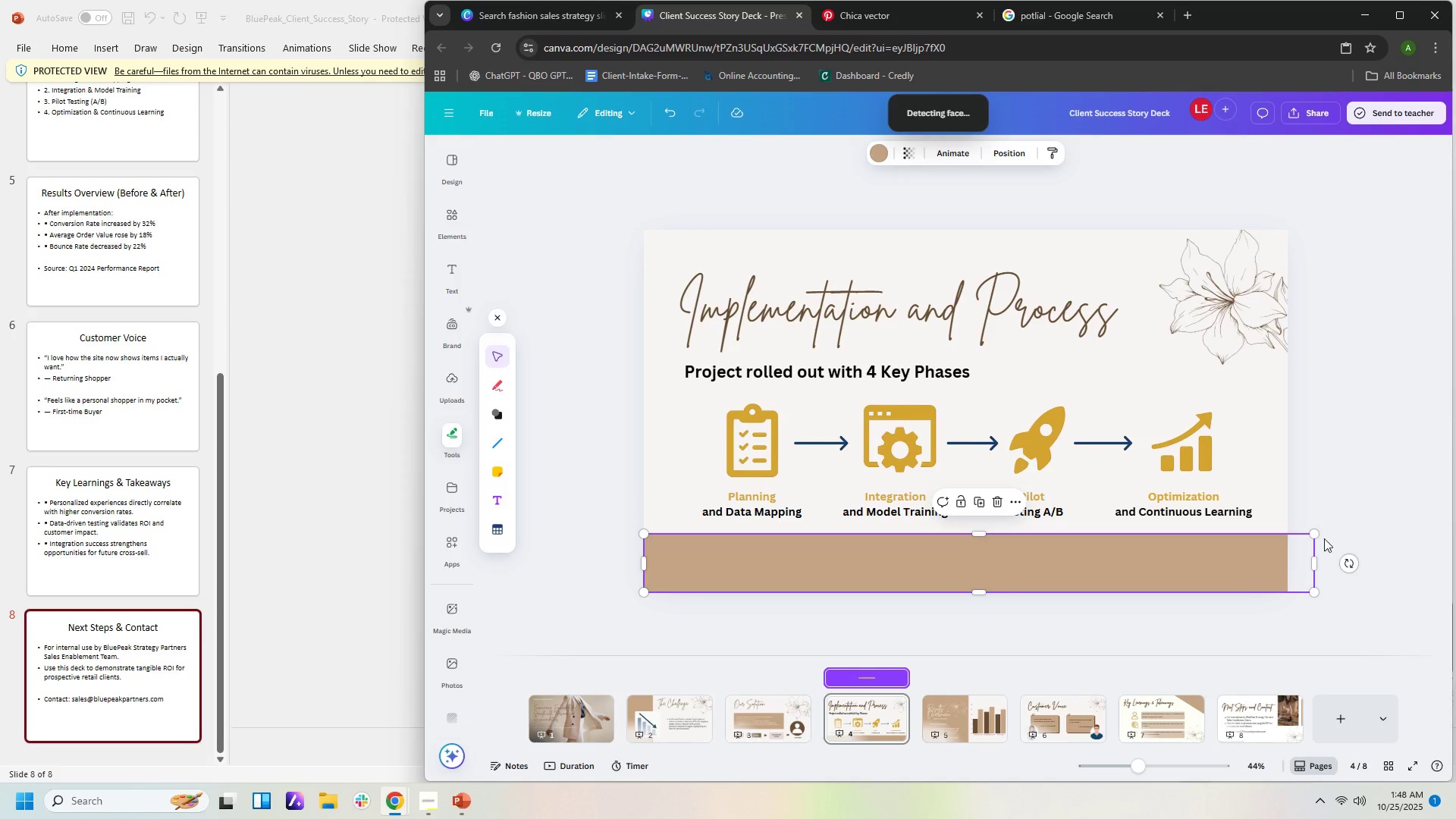 
wait(11.83)
 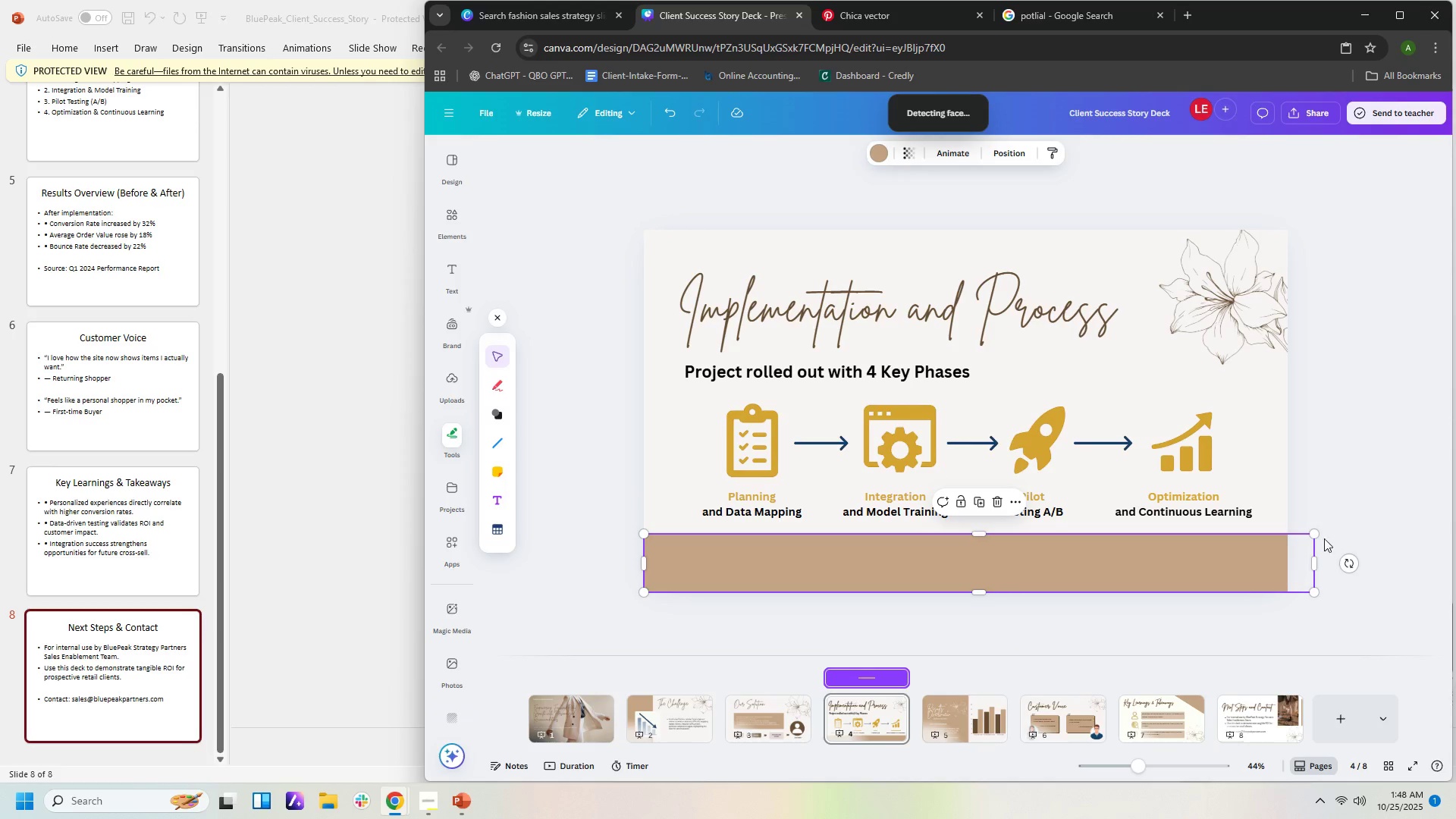 
left_click([1351, 487])
 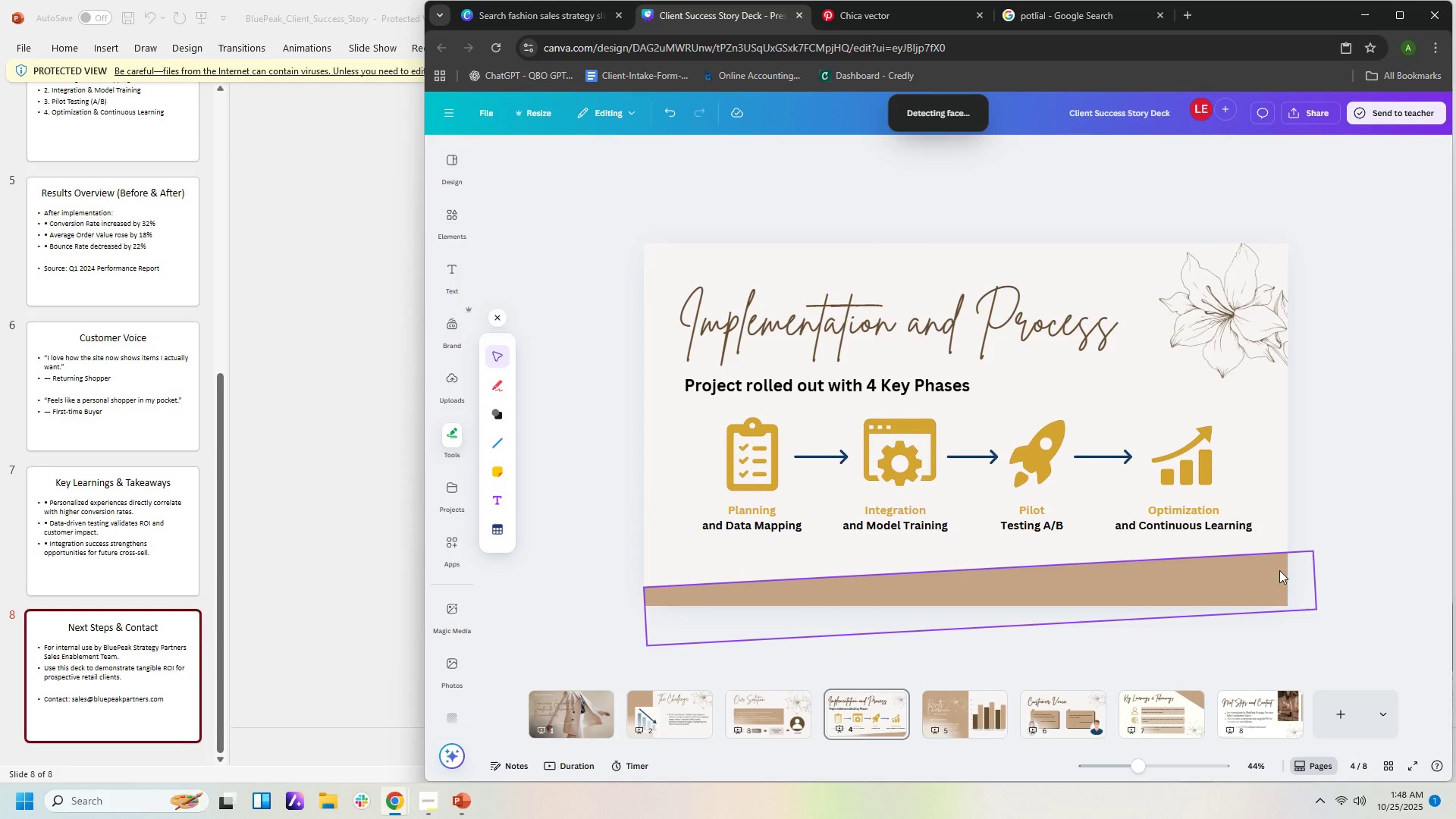 
left_click([1327, 477])
 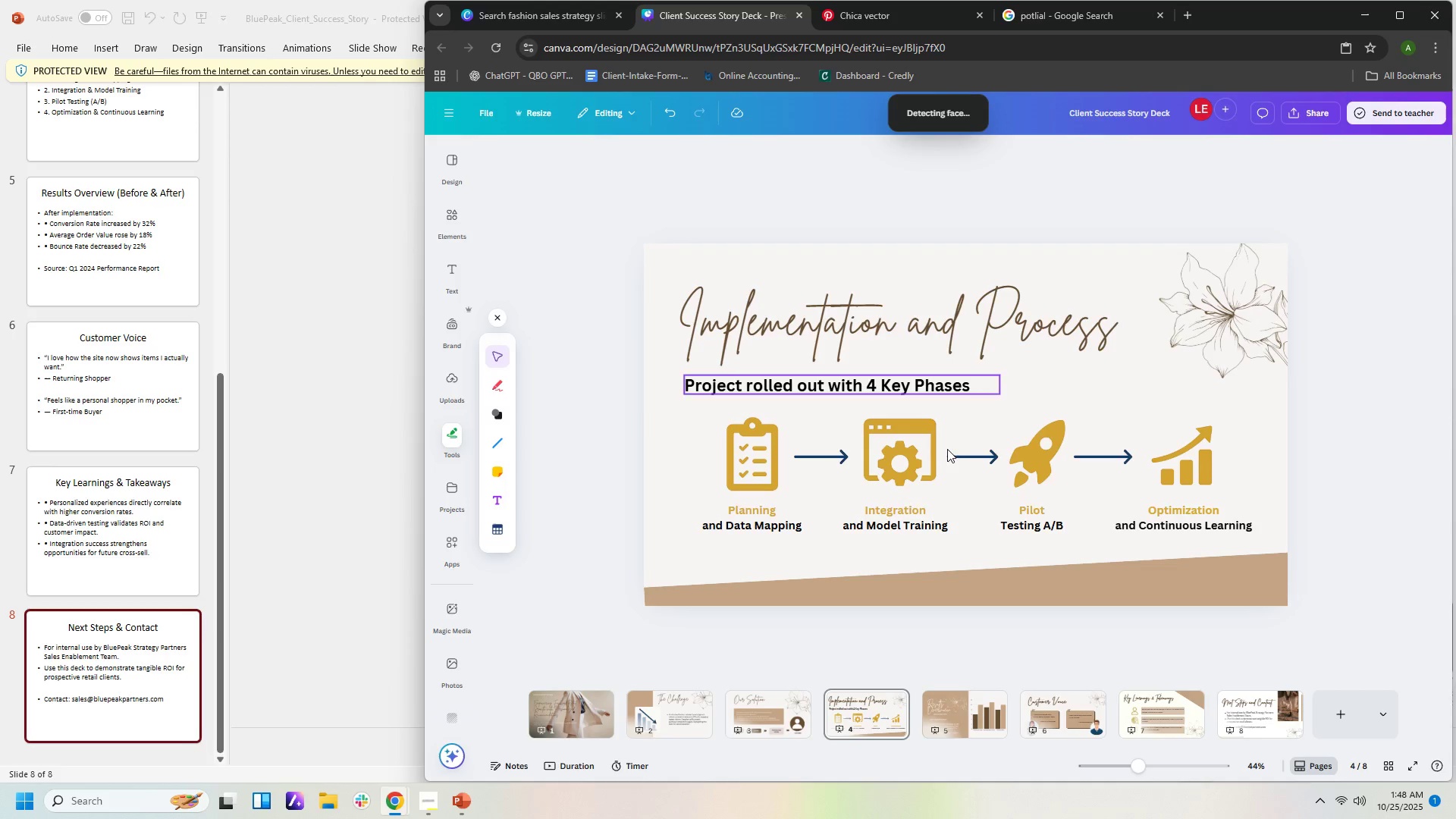 
left_click([1102, 587])
 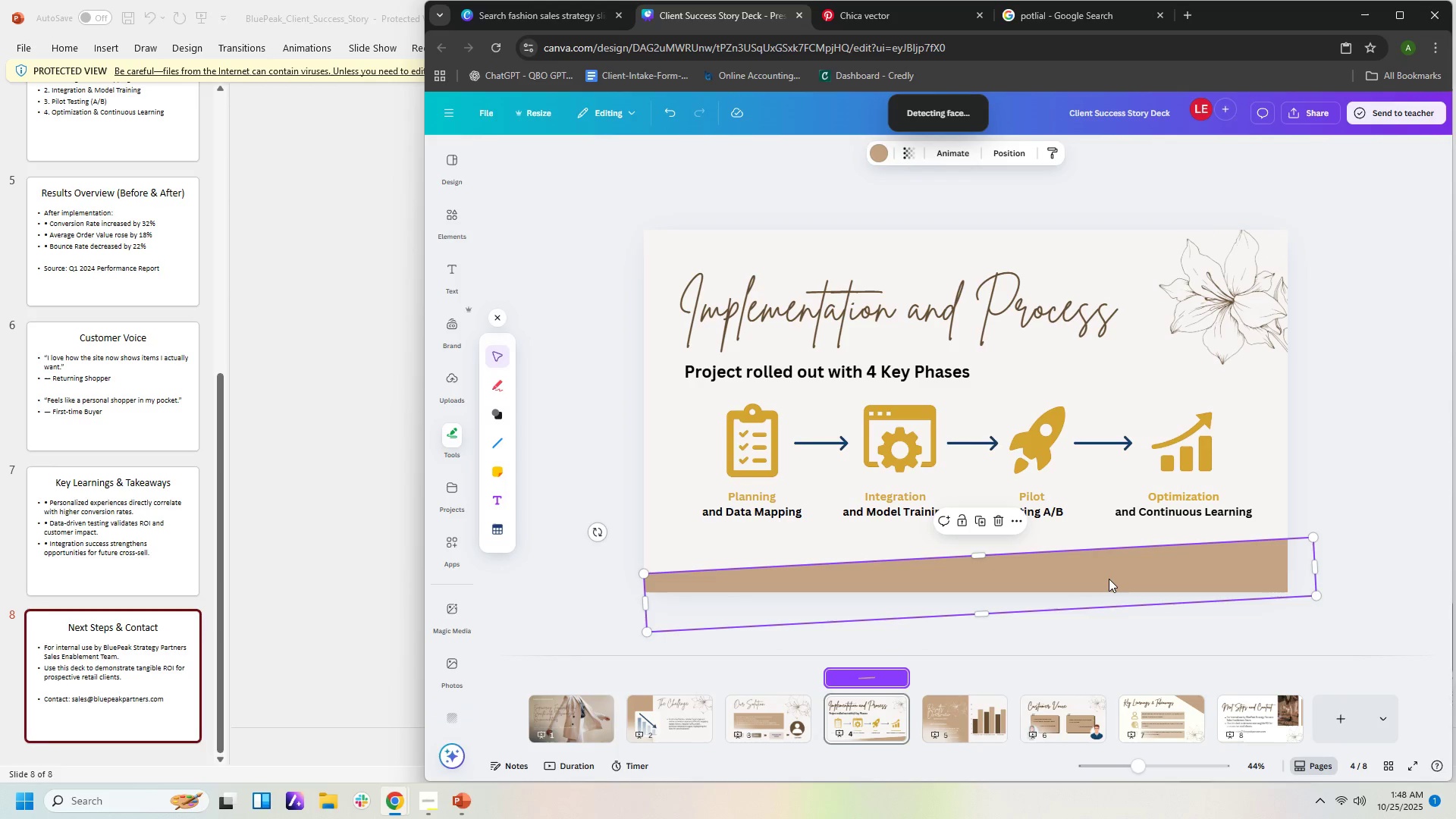 
key(Control+C)
 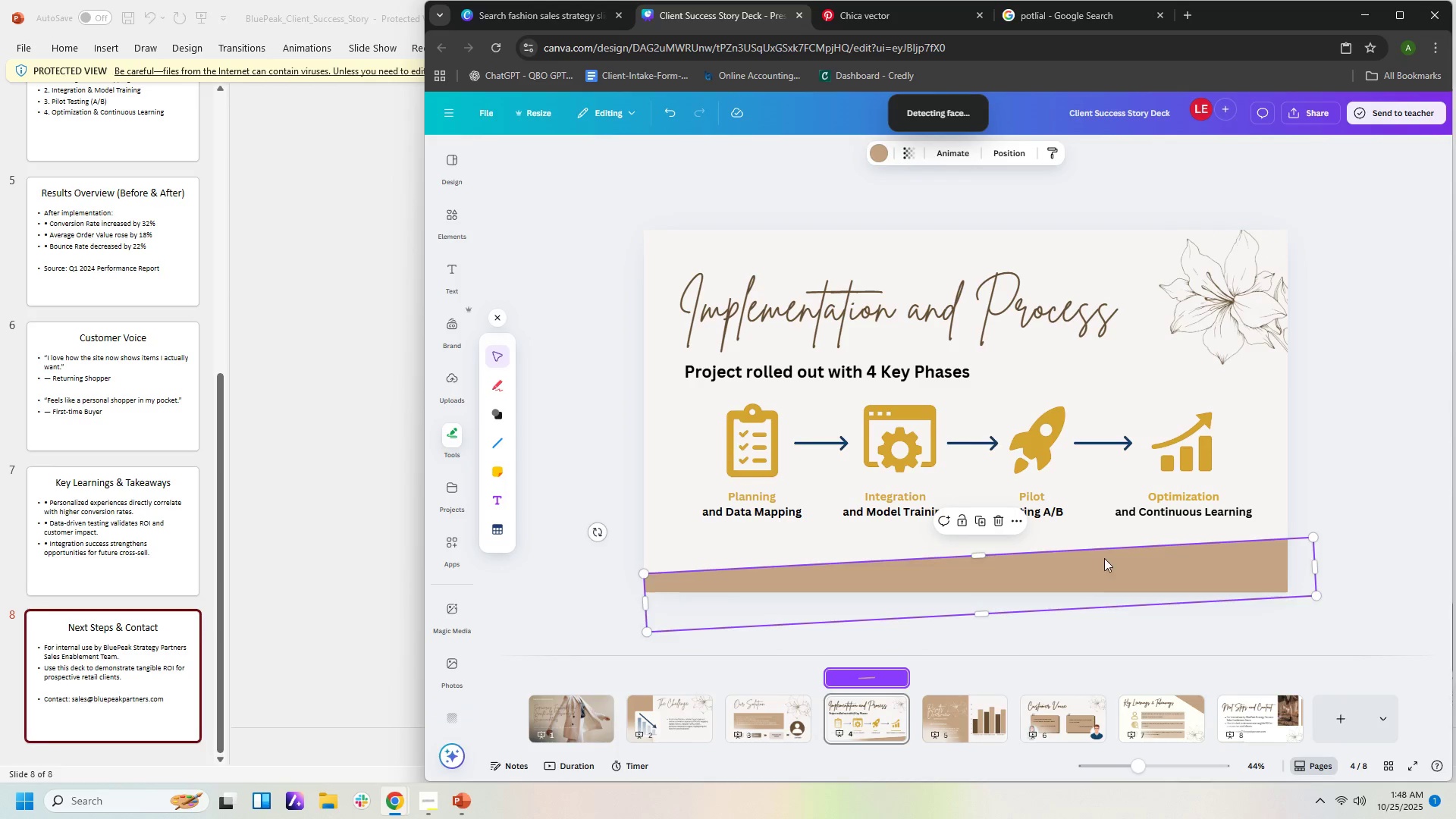 
key(Control+V)
 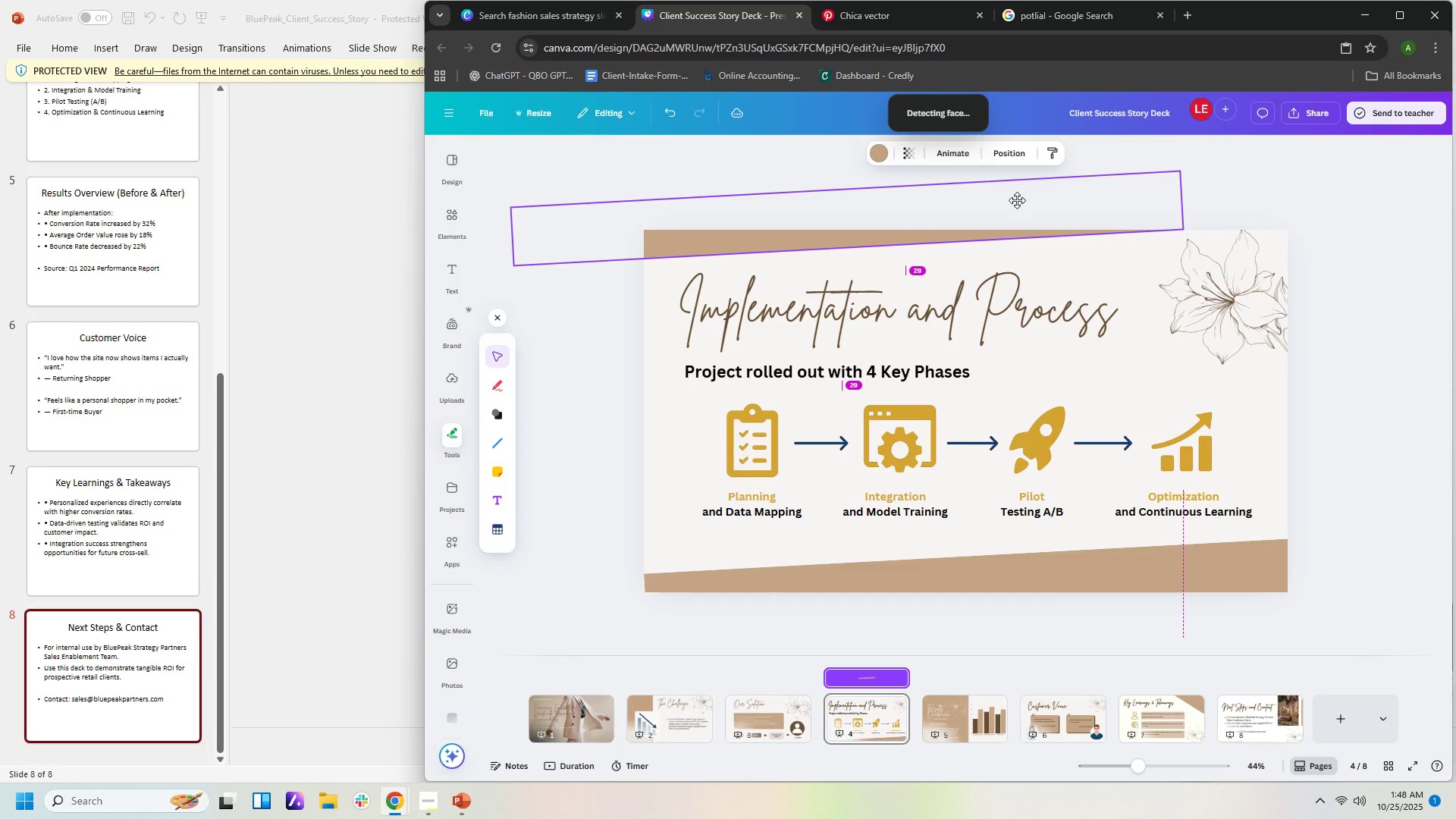 
left_click([1381, 301])
 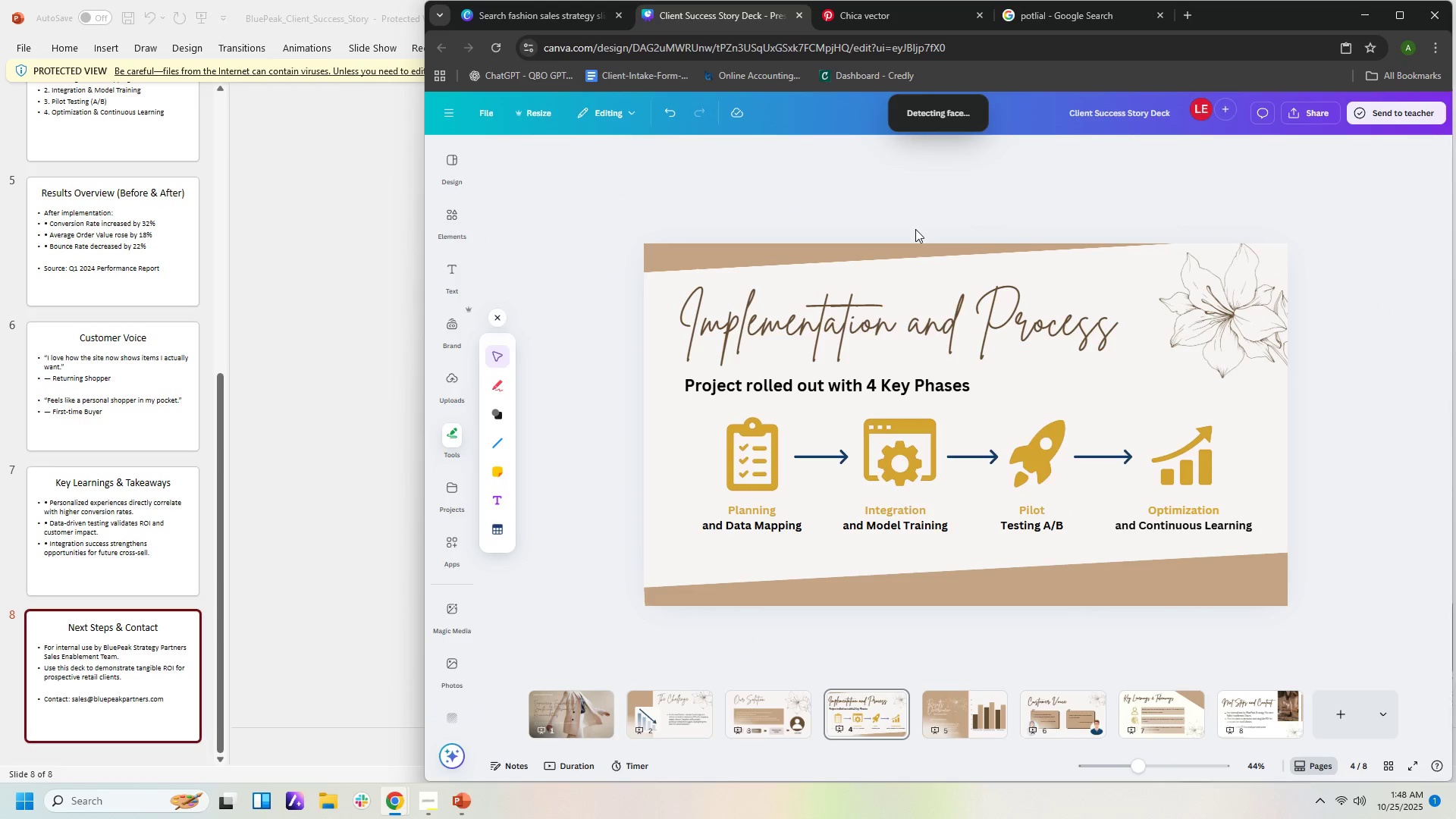 
double_click([913, 246])
 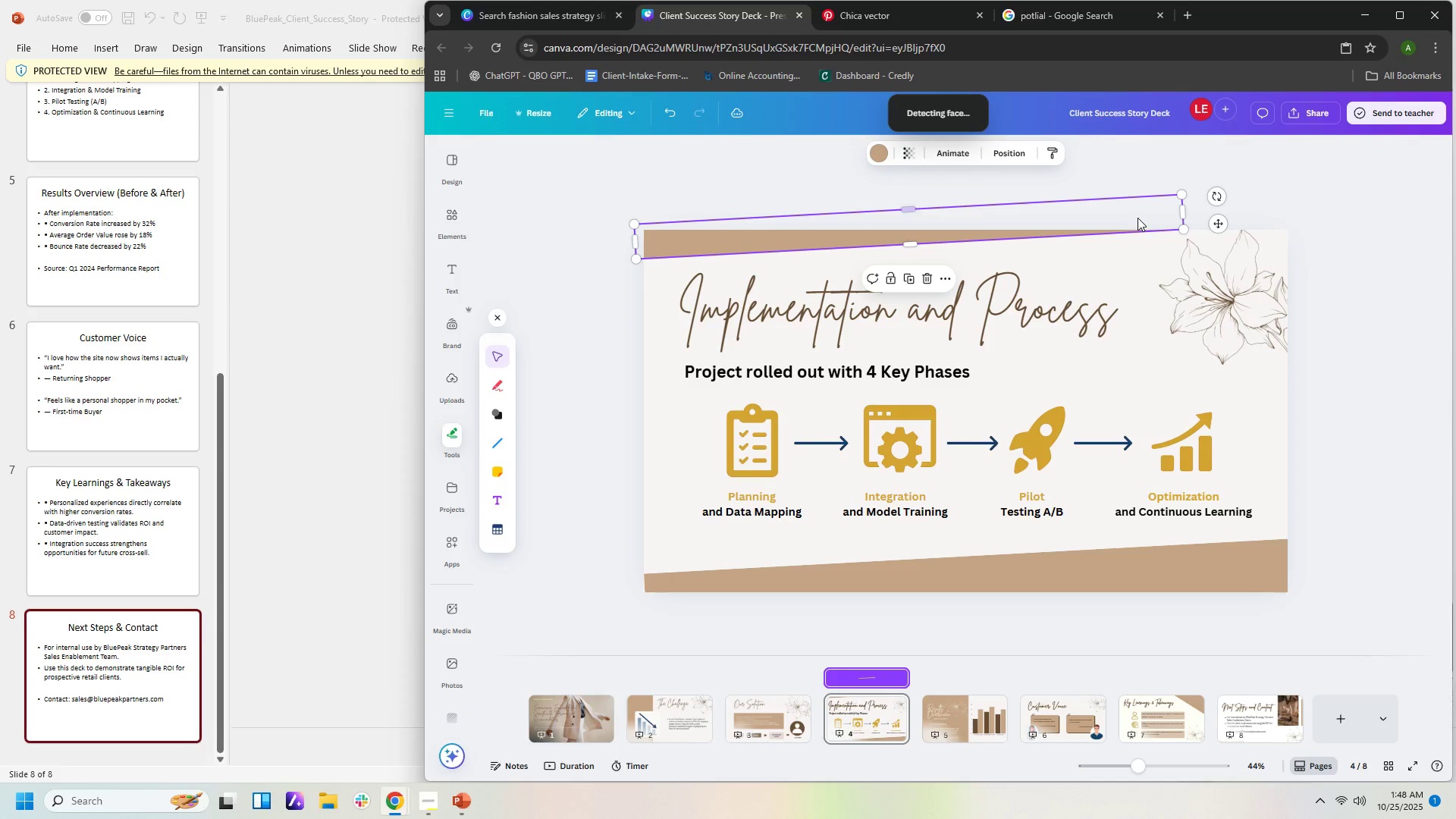 
wait(7.24)
 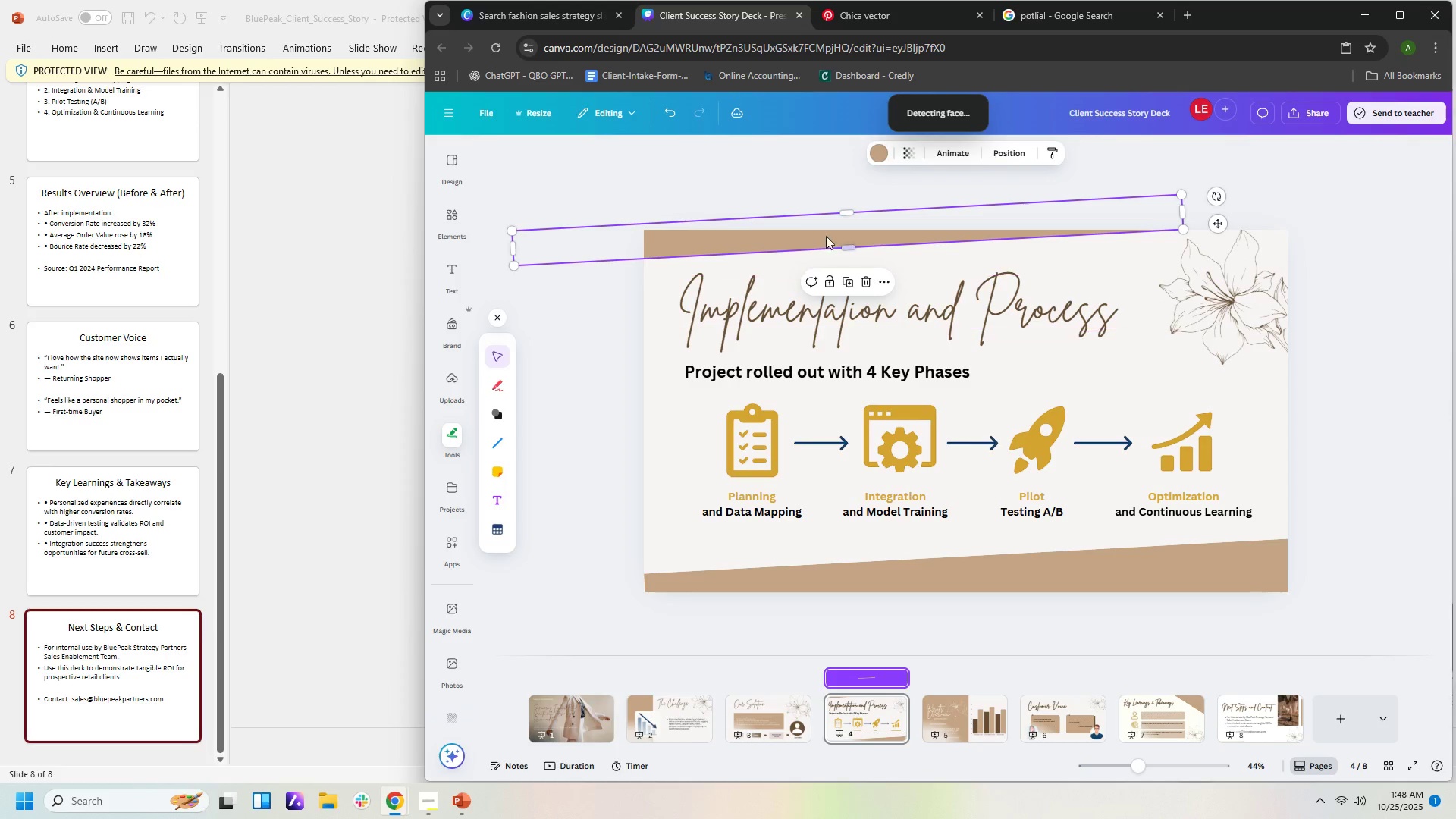 
left_click([1184, 206])
 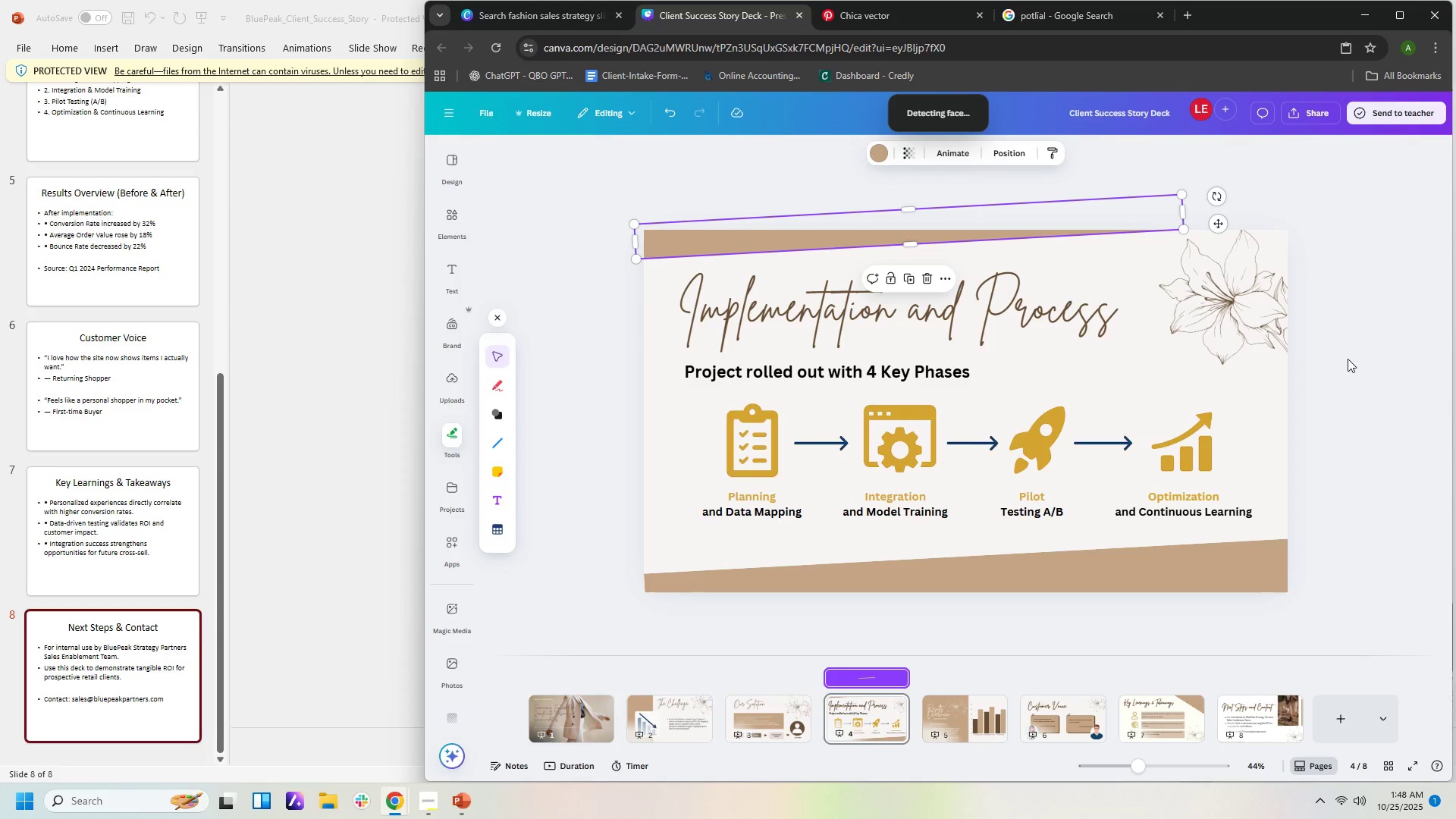 
left_click([1348, 359])
 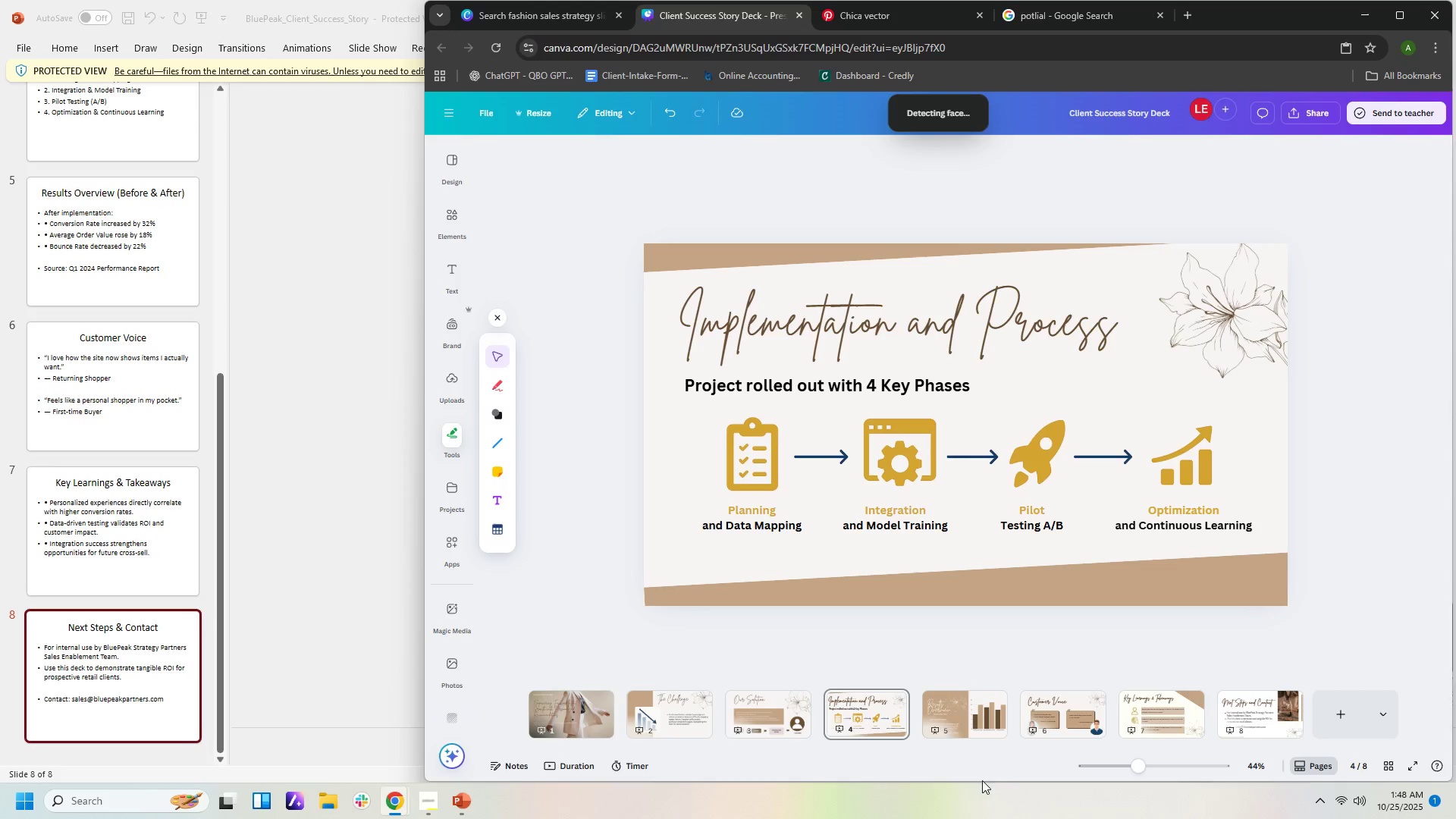 
left_click([784, 701])
 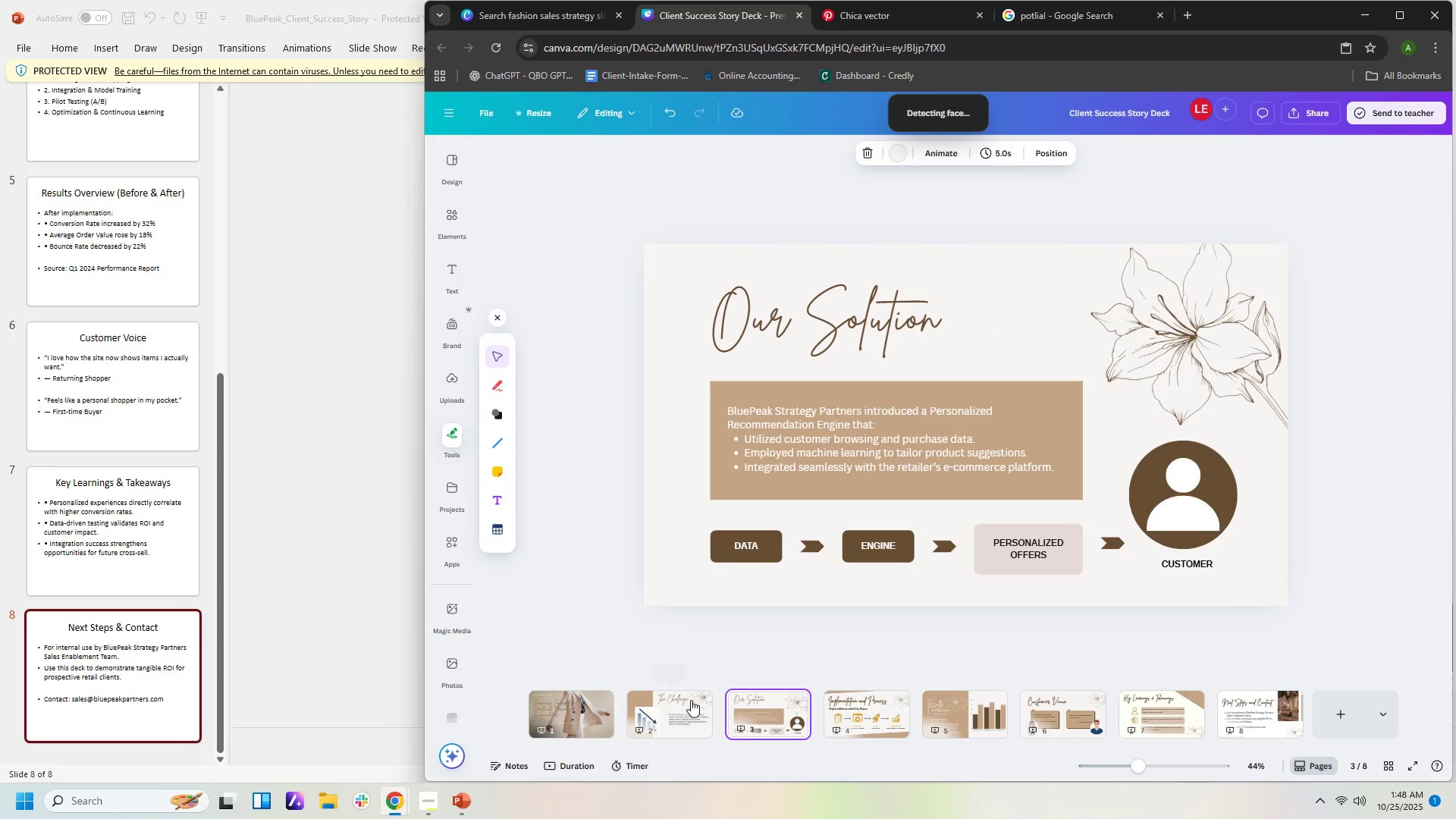 
left_click([690, 700])
 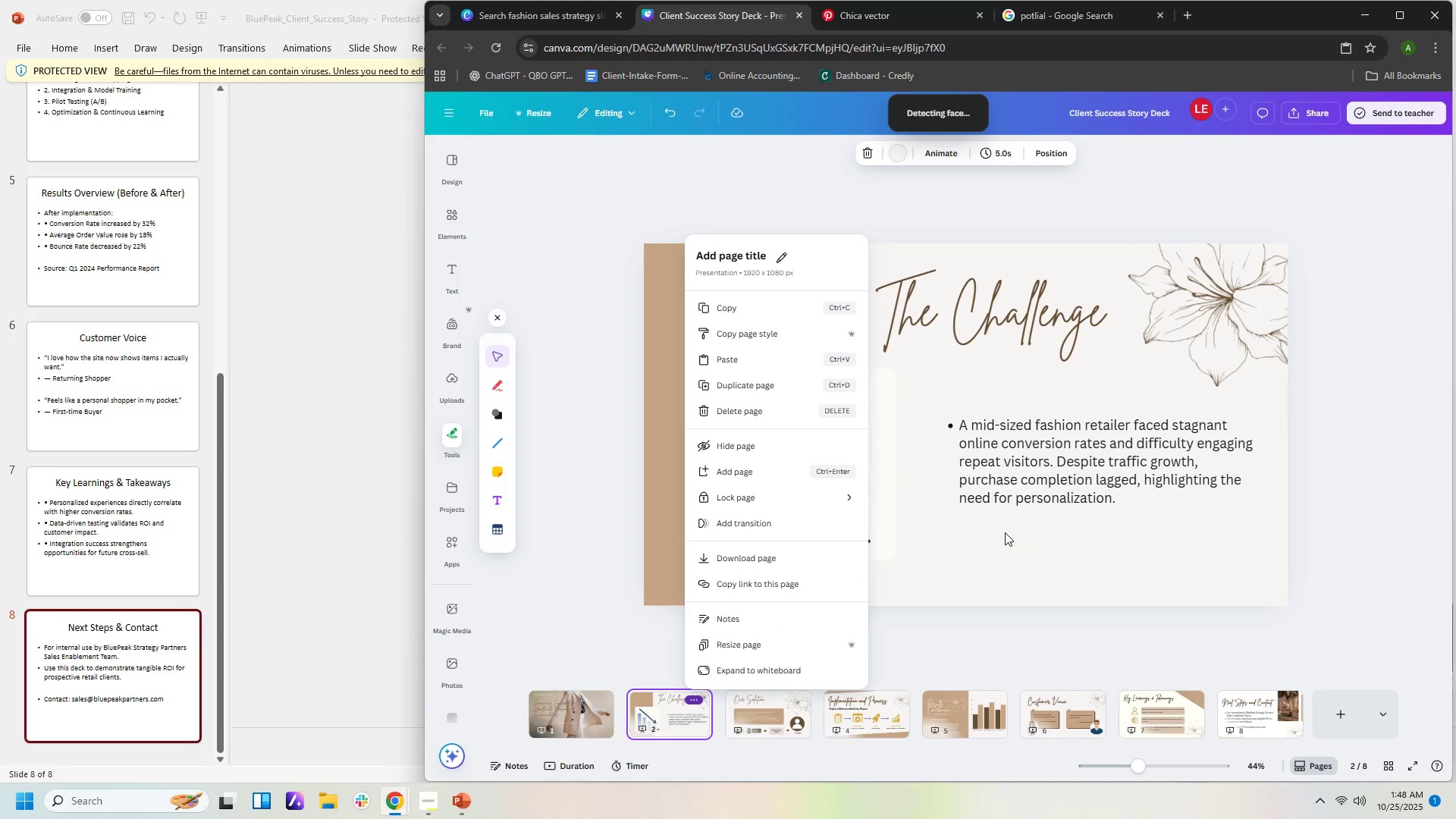 
left_click([965, 575])
 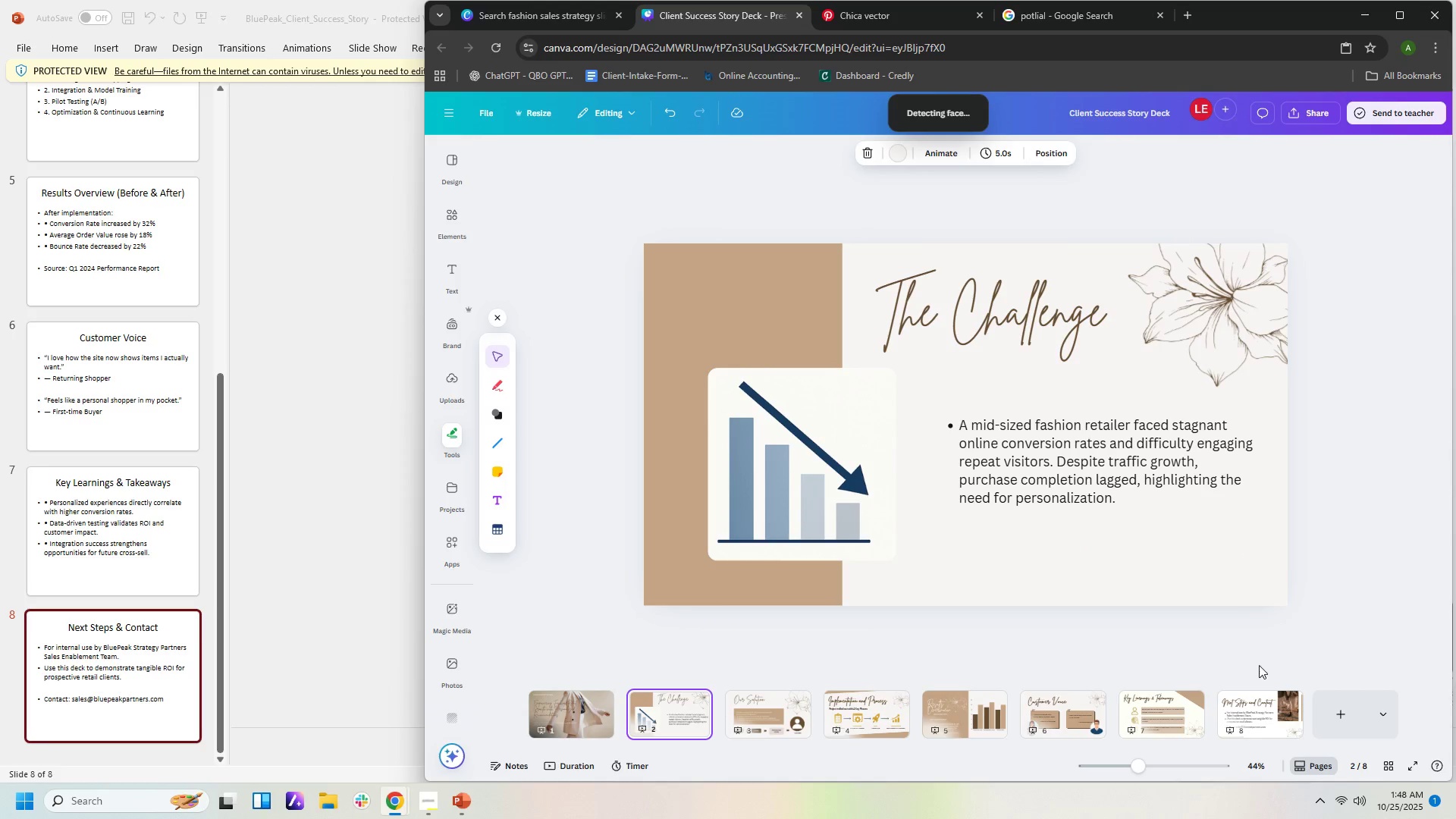 
left_click([1073, 715])
 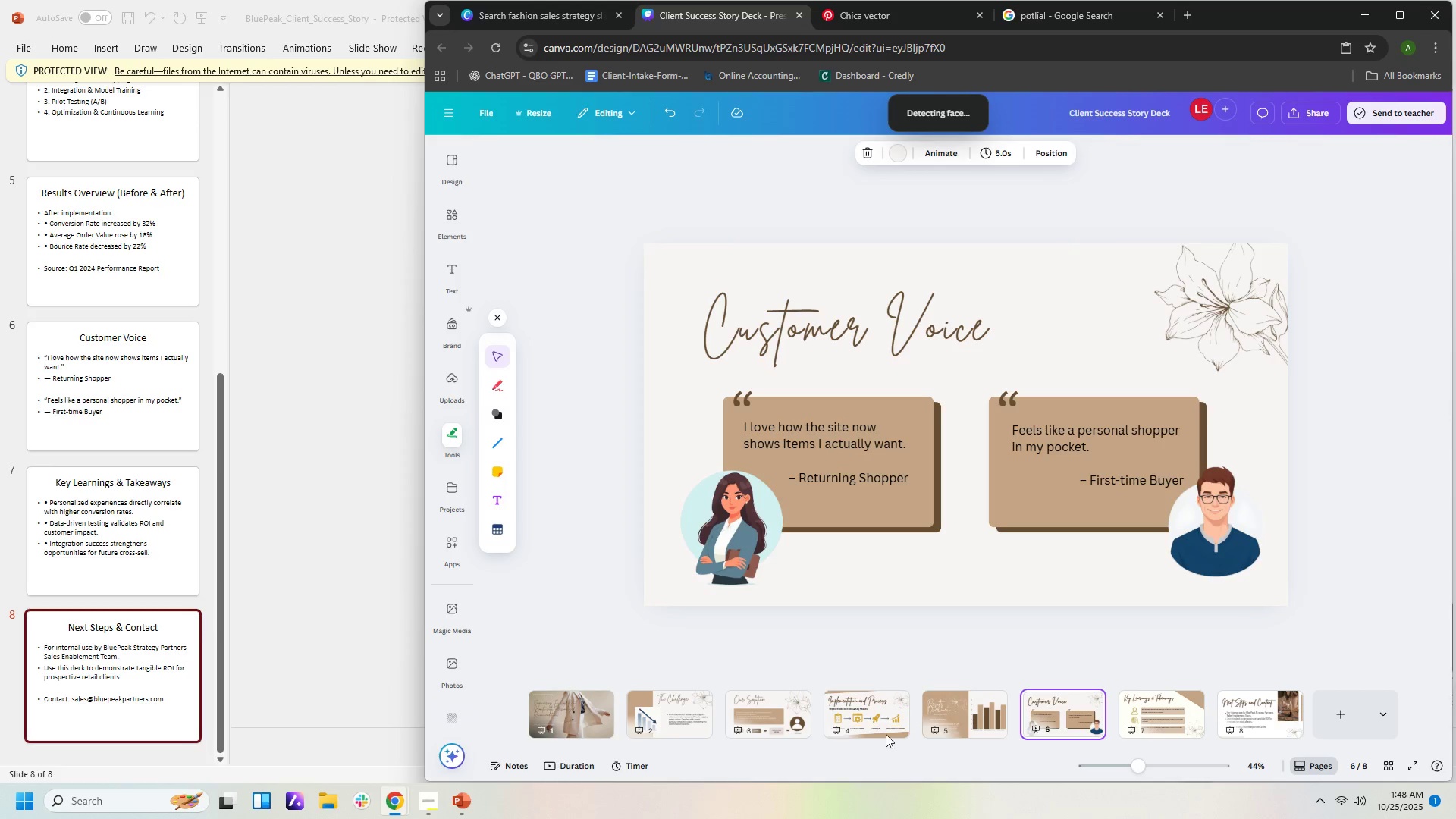 
wait(7.2)
 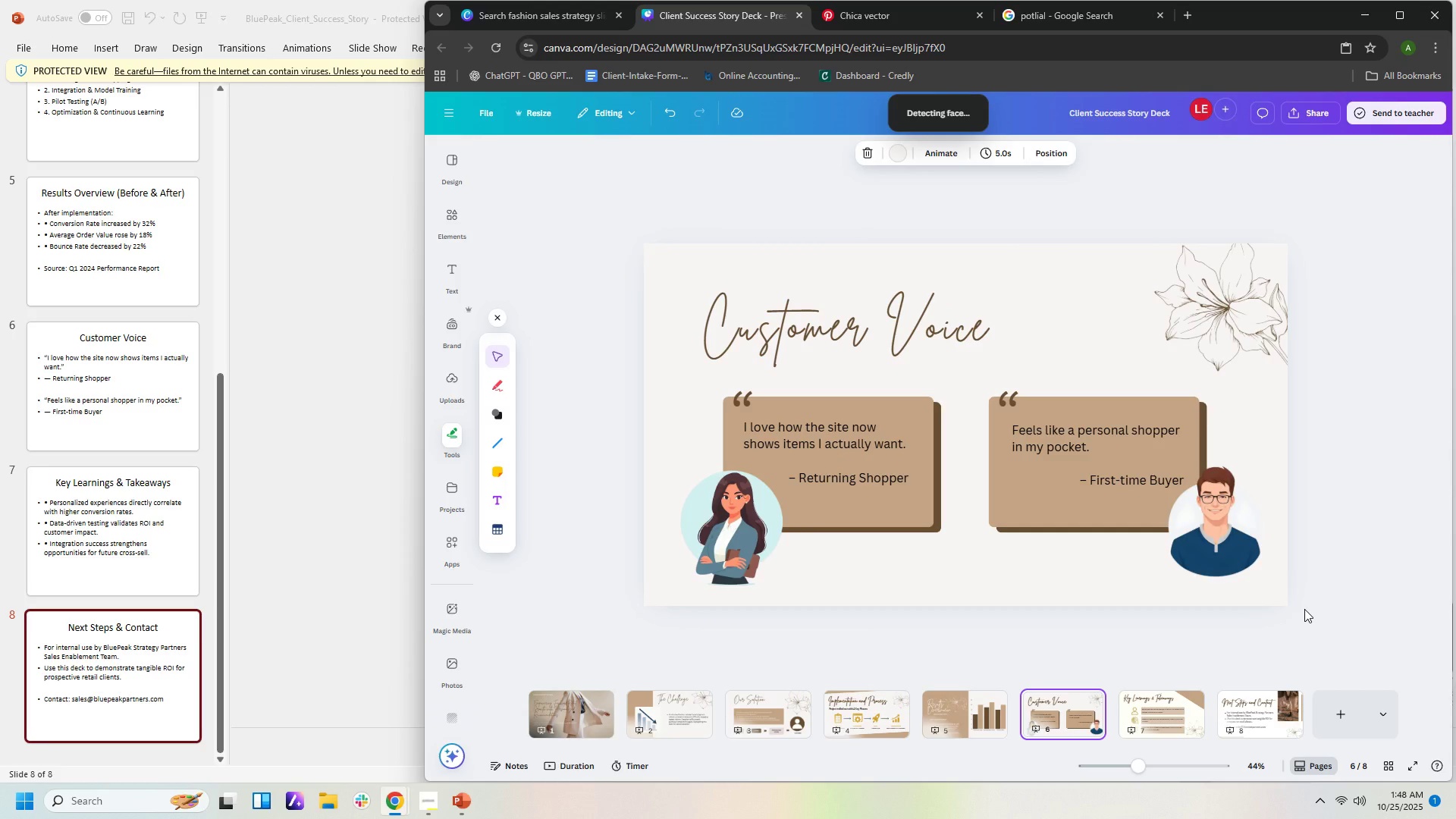 
left_click([1260, 714])
 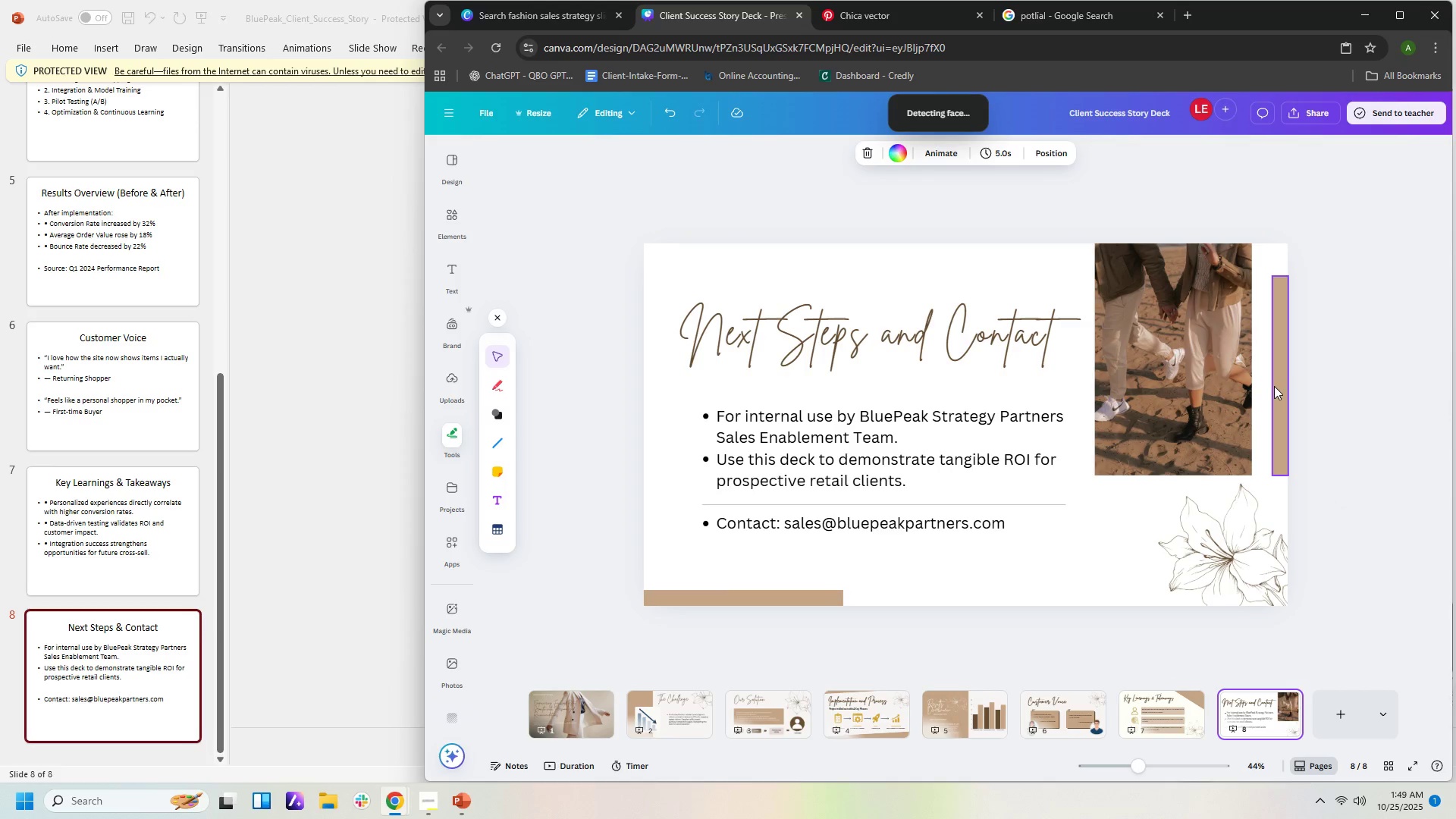 
left_click([1274, 386])
 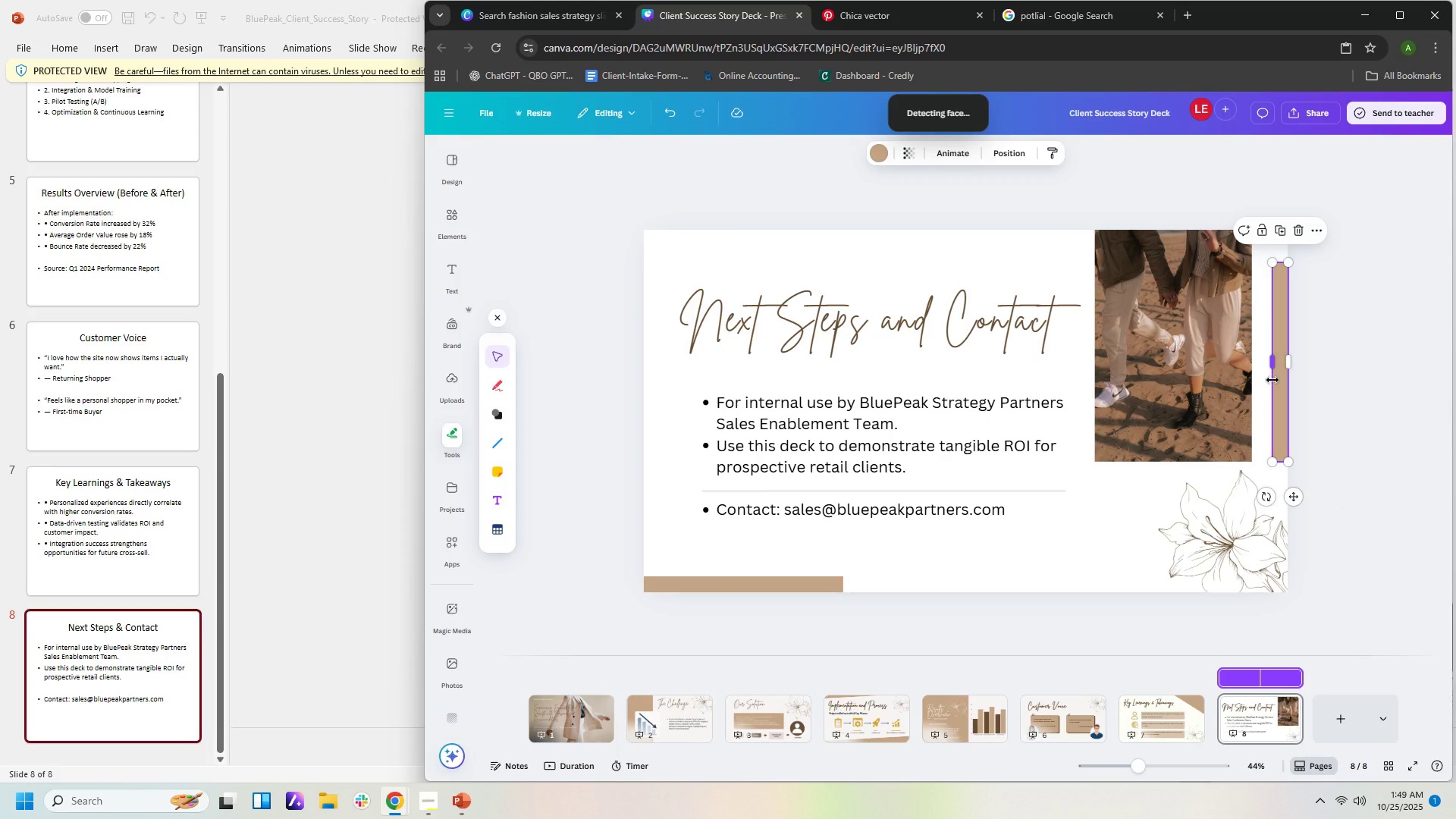 
key(Control+C)
 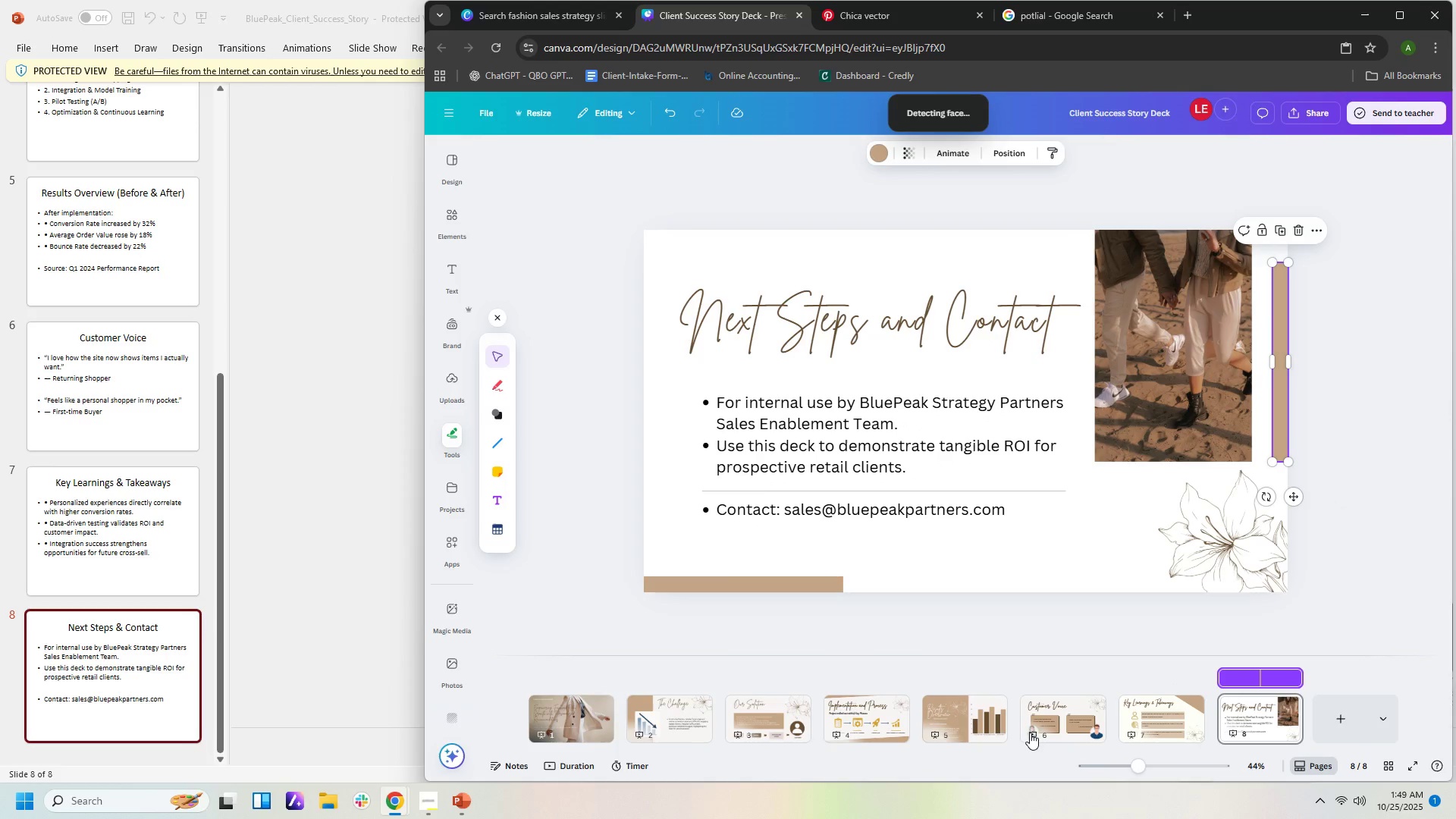 
left_click([1055, 709])
 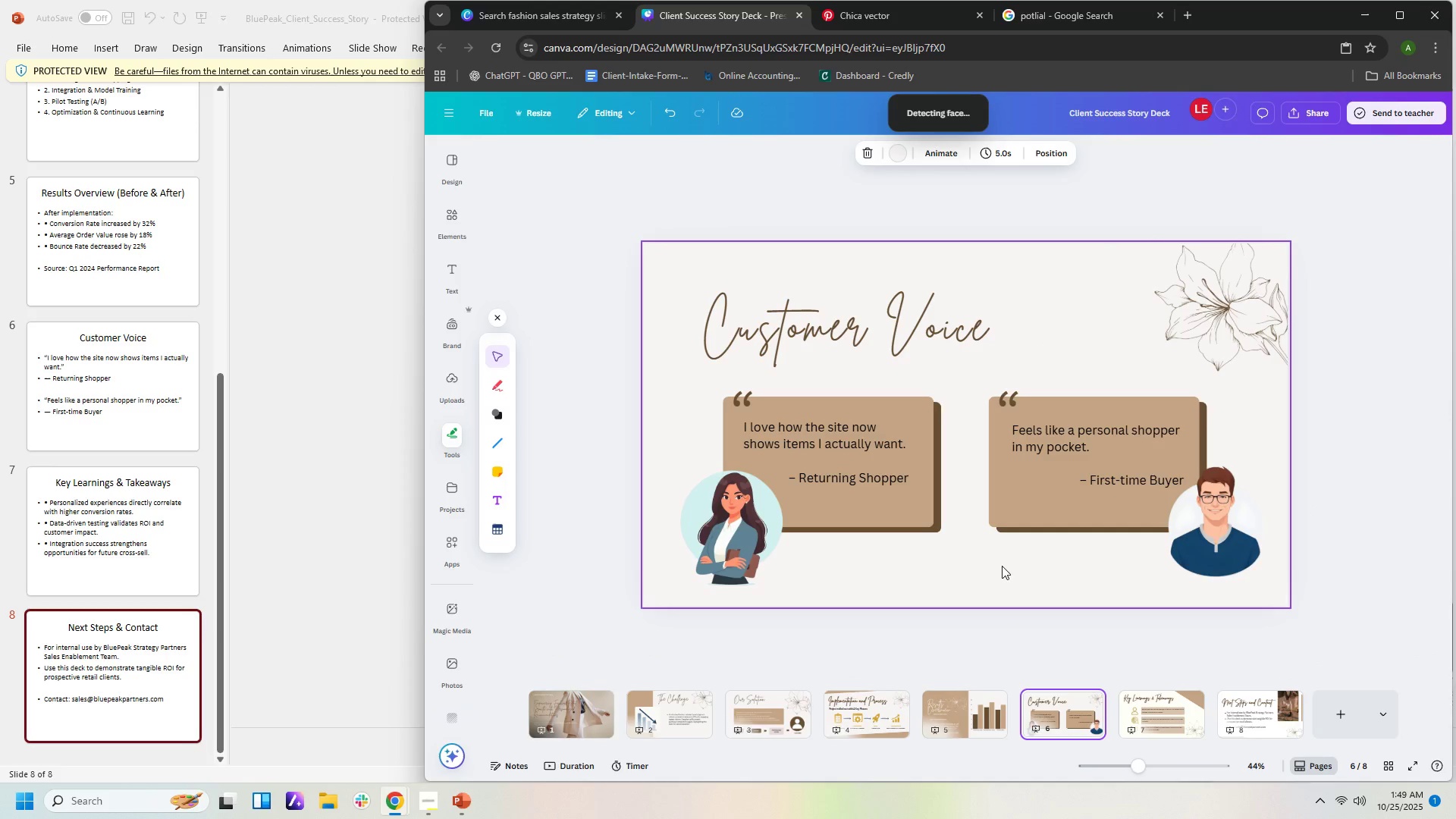 
key(Control+V)
 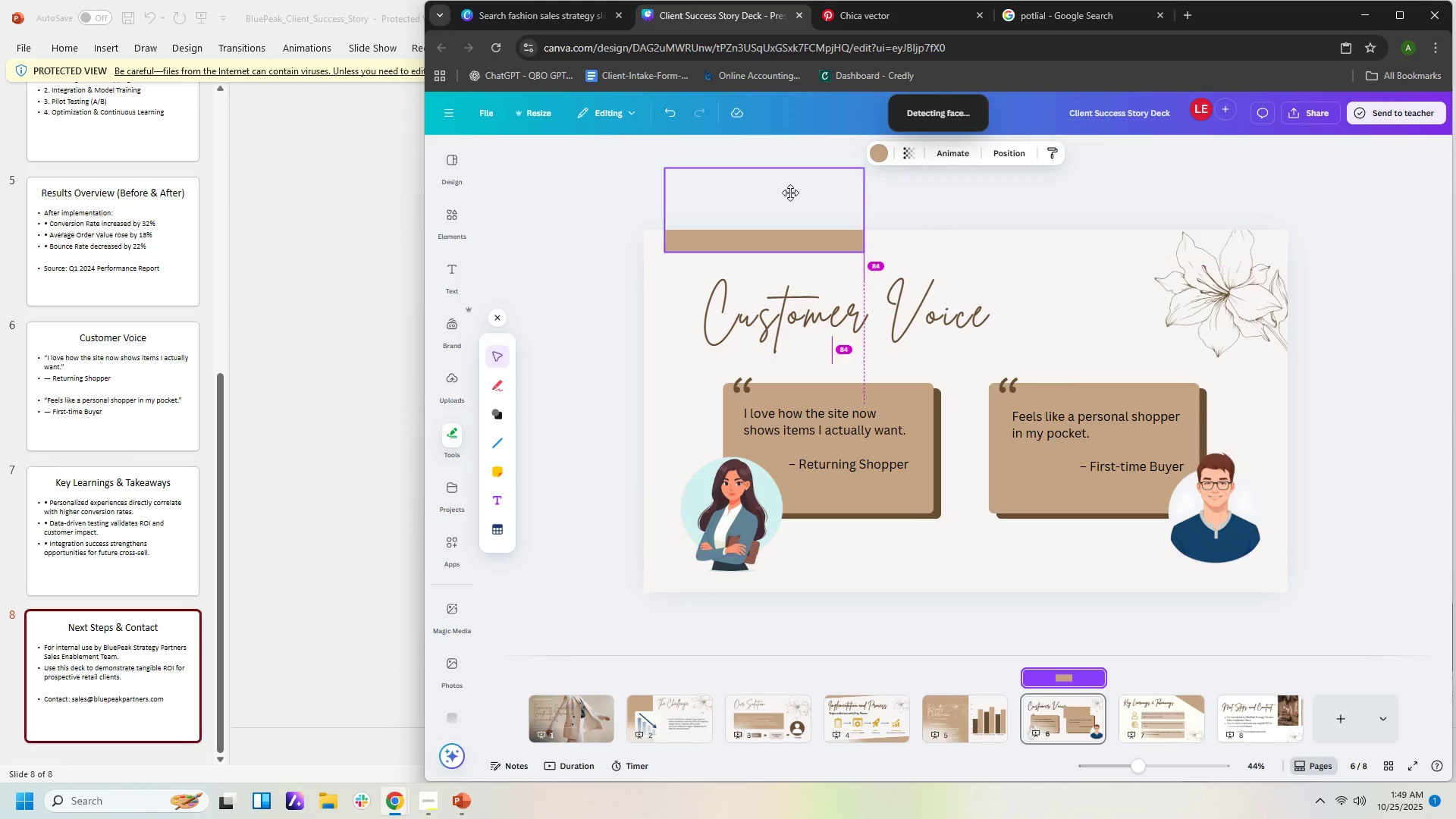 
wait(16.86)
 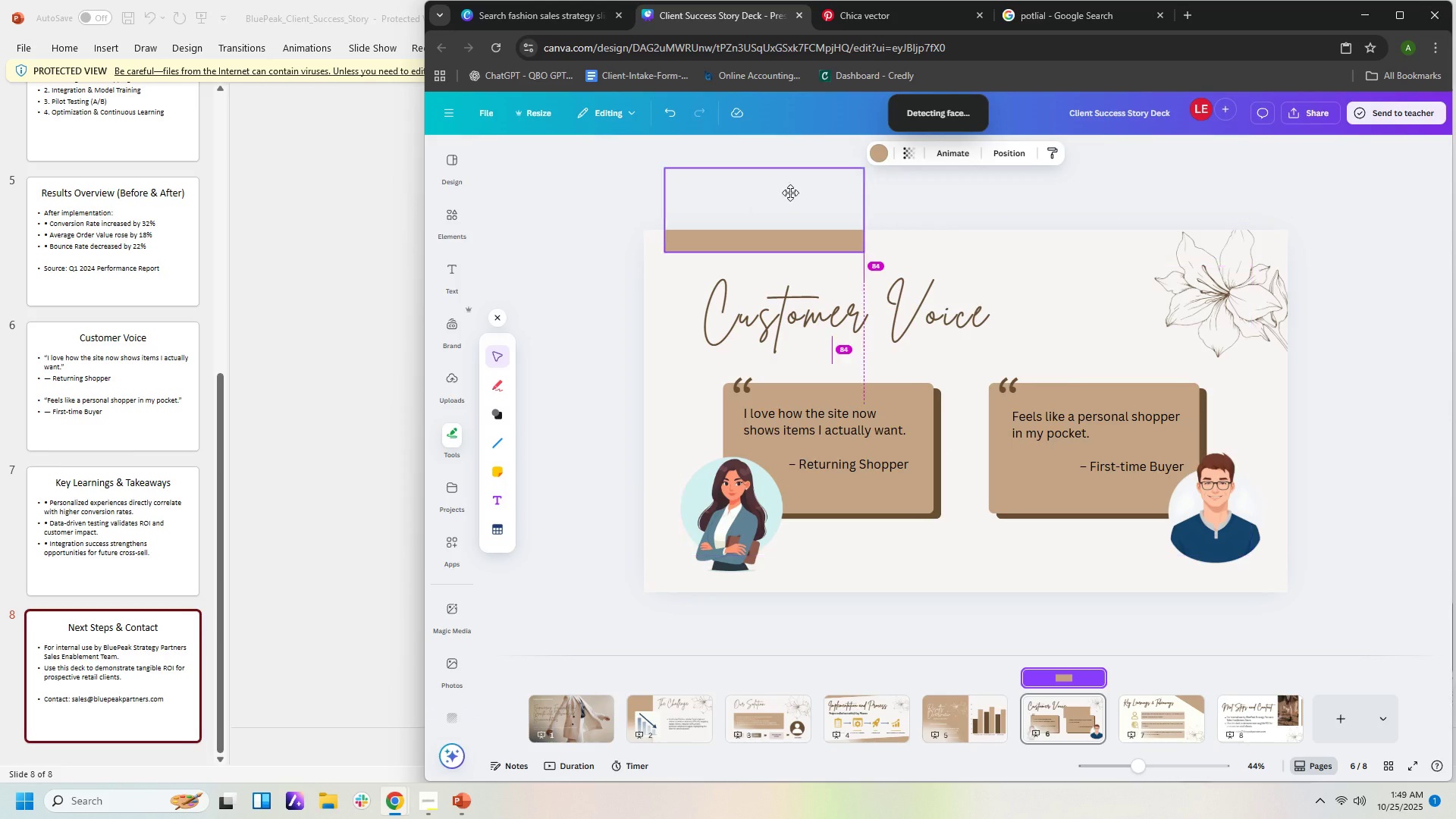 
left_click([1308, 201])
 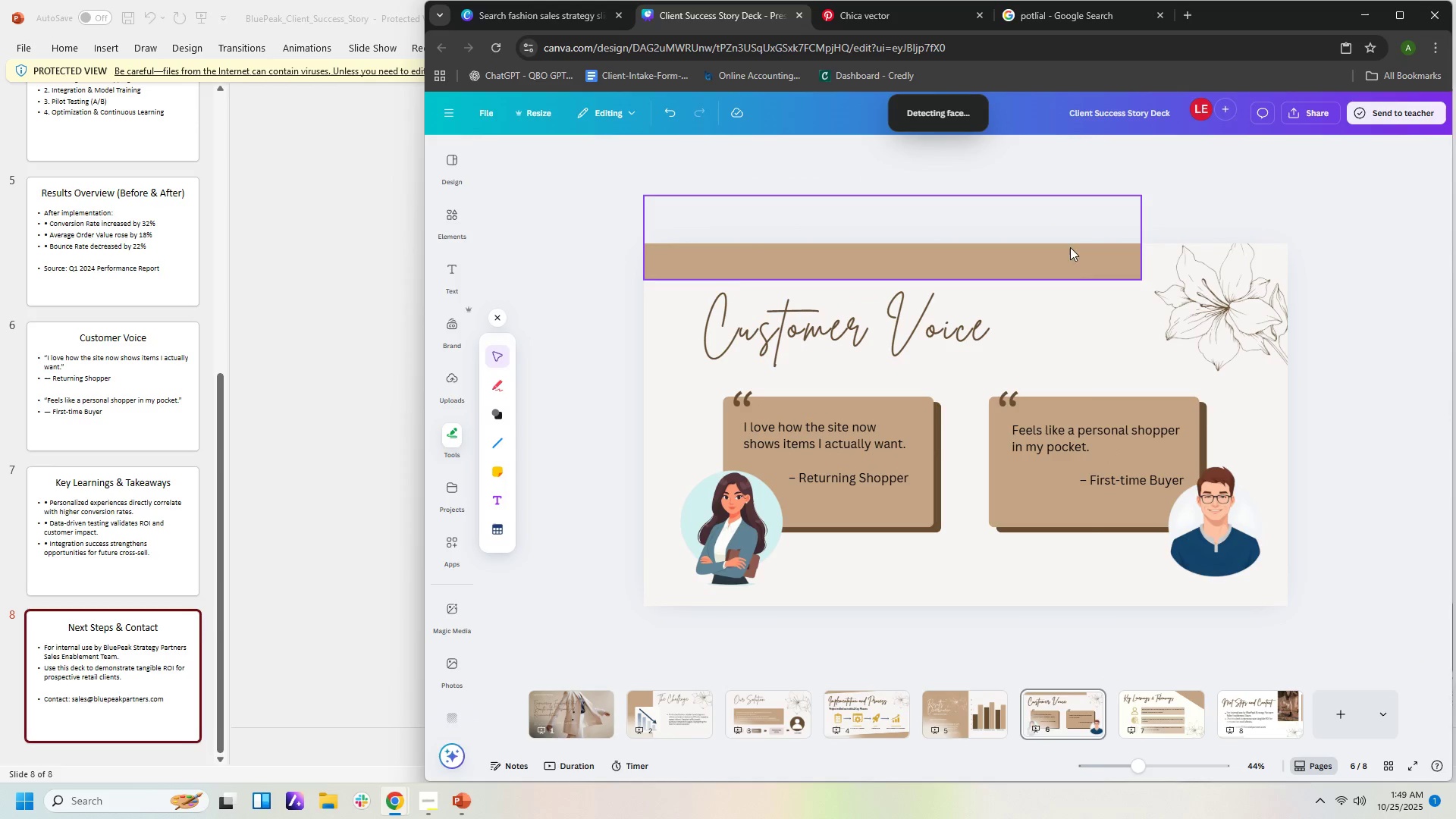 
left_click([1069, 254])
 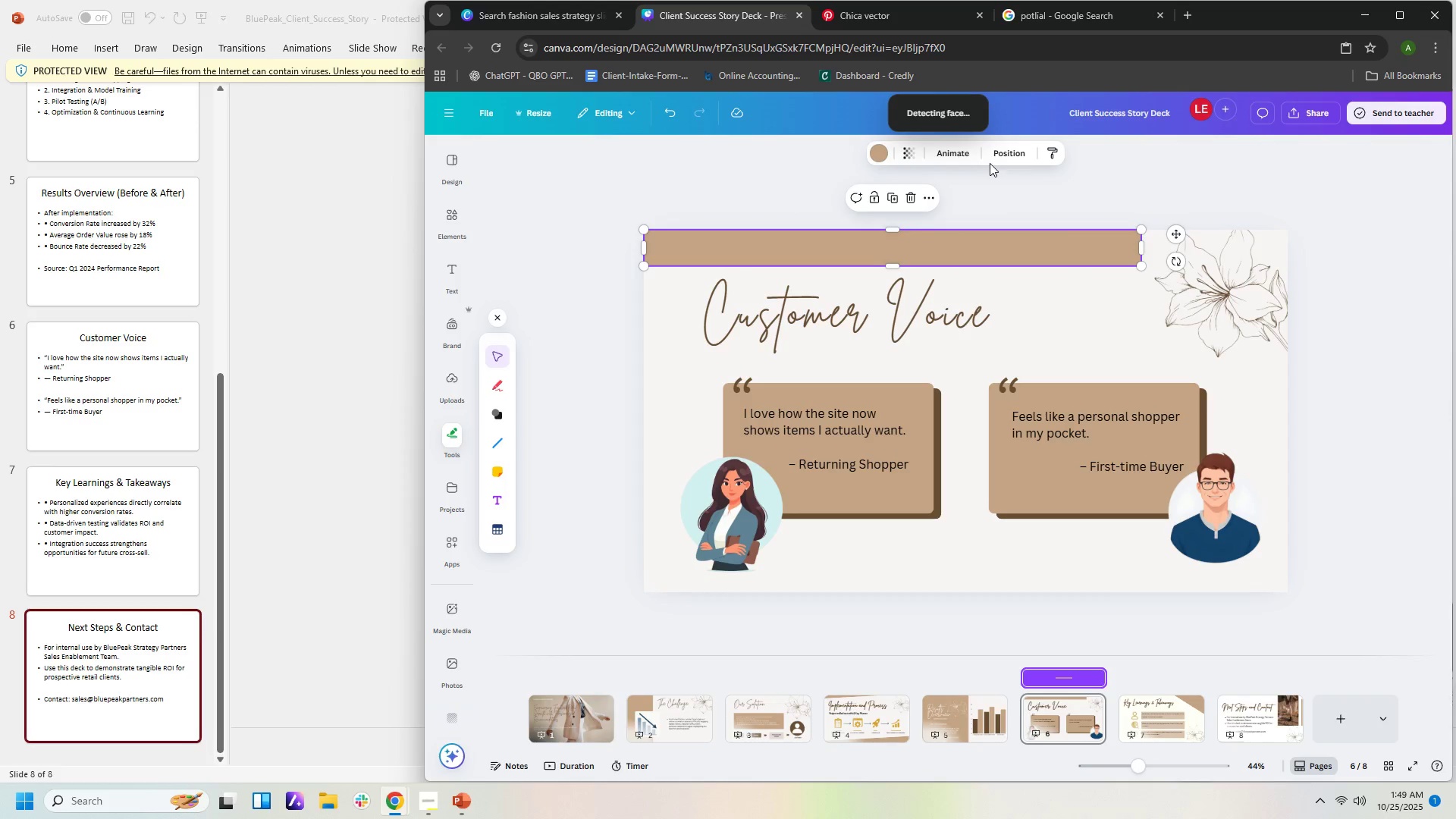 
left_click([912, 152])
 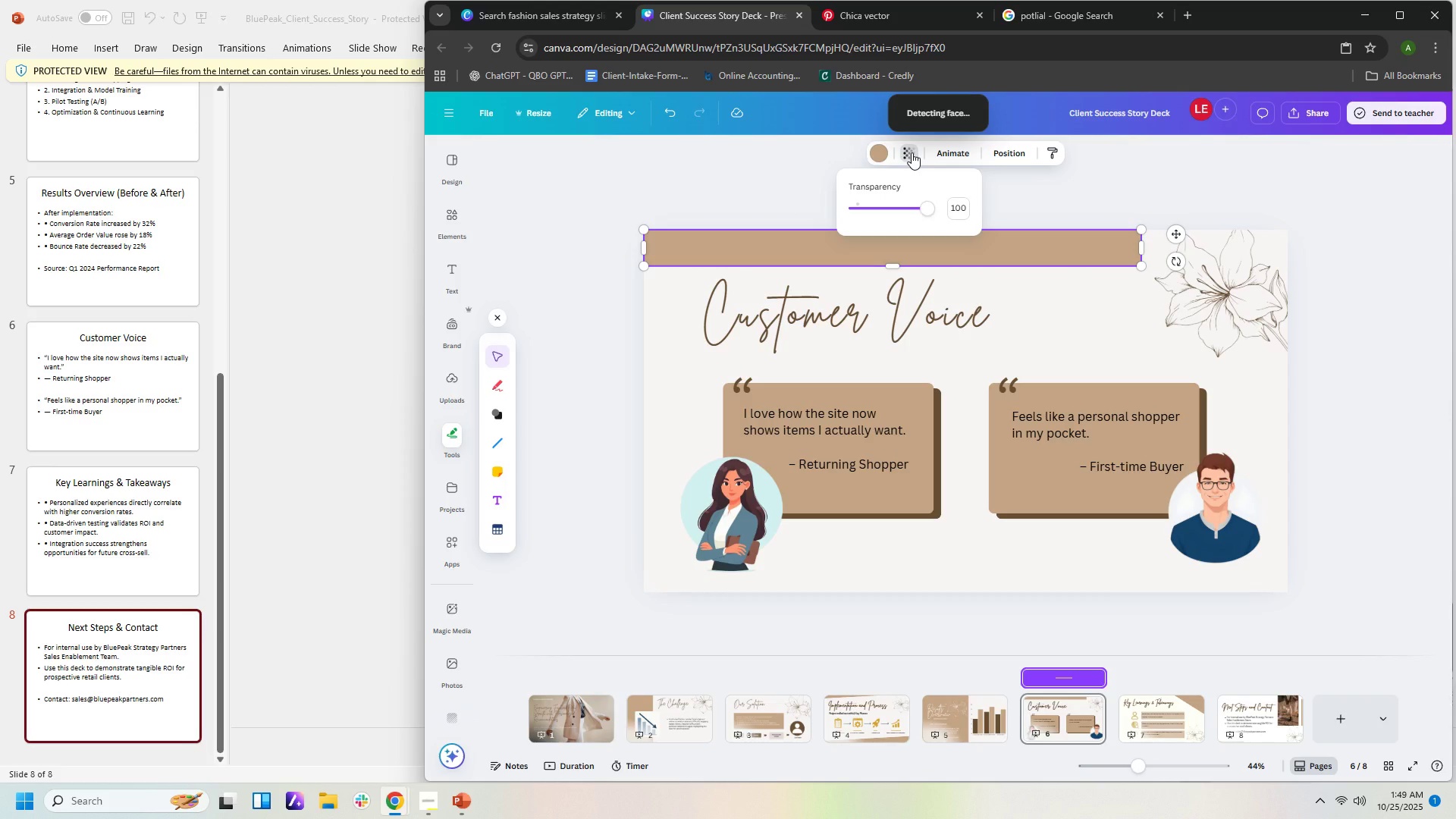 
left_click([912, 152])
 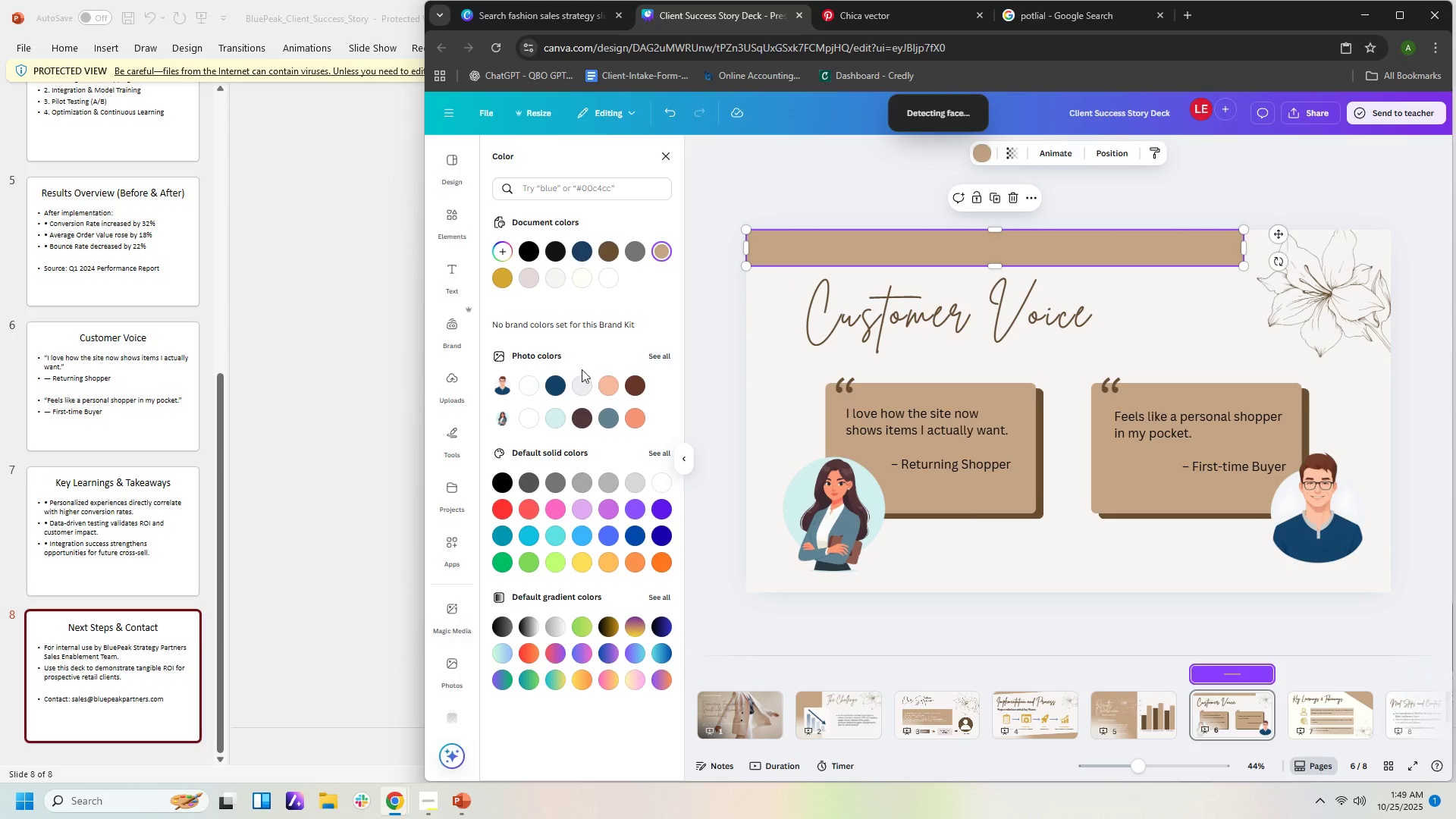 
wait(6.19)
 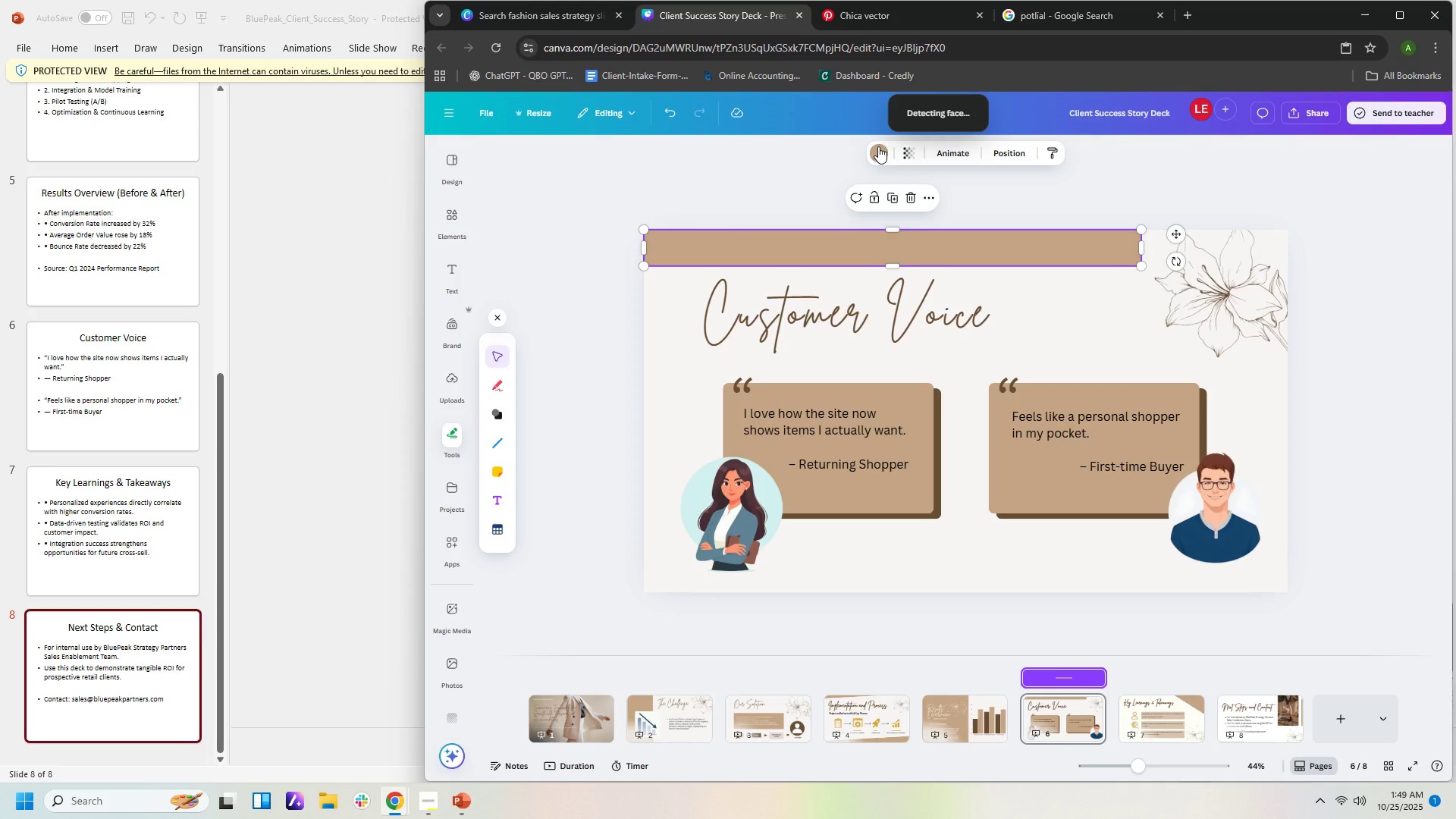 
left_click([555, 628])
 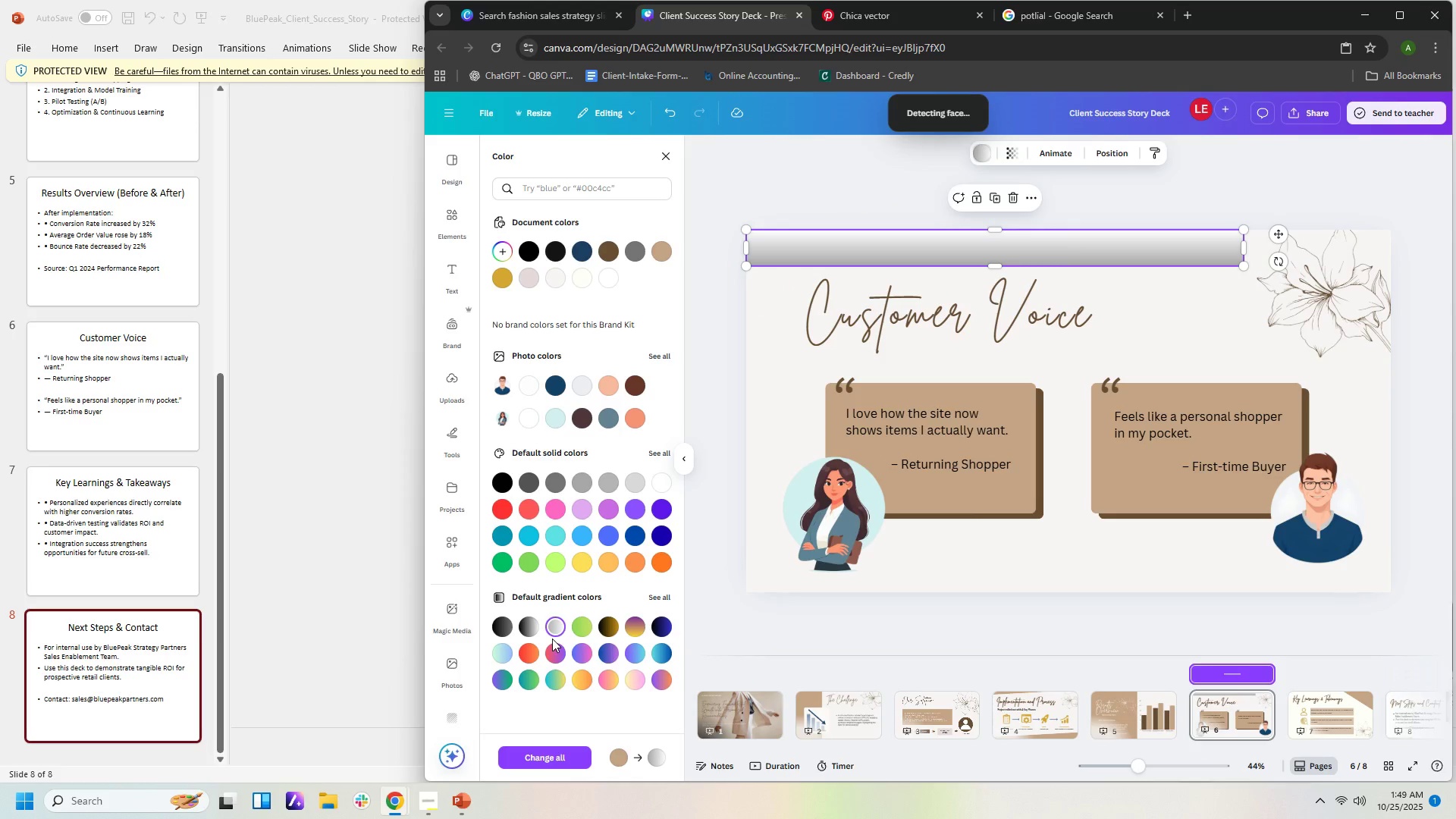 
left_click([526, 632])
 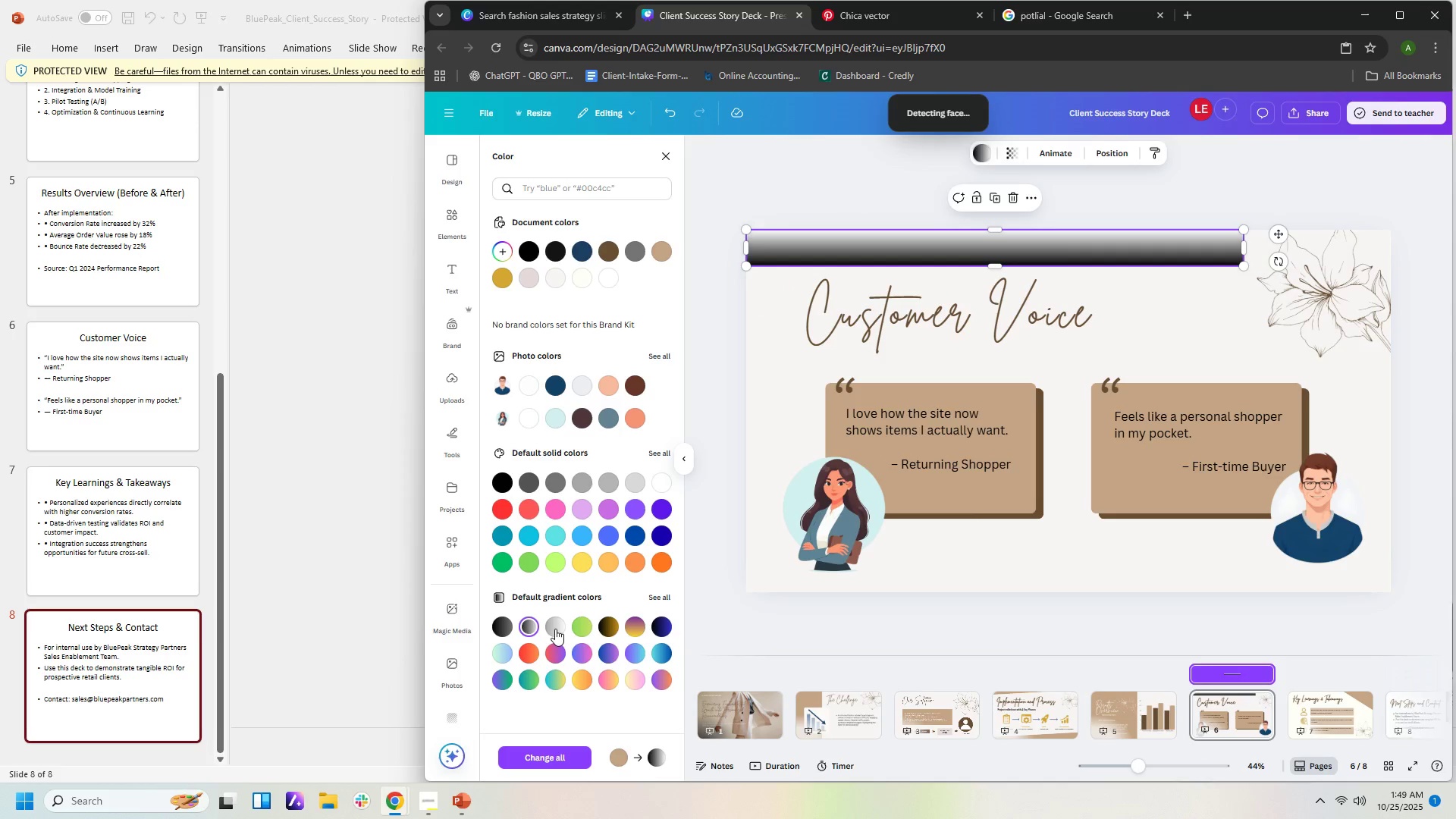 
left_click([555, 629])
 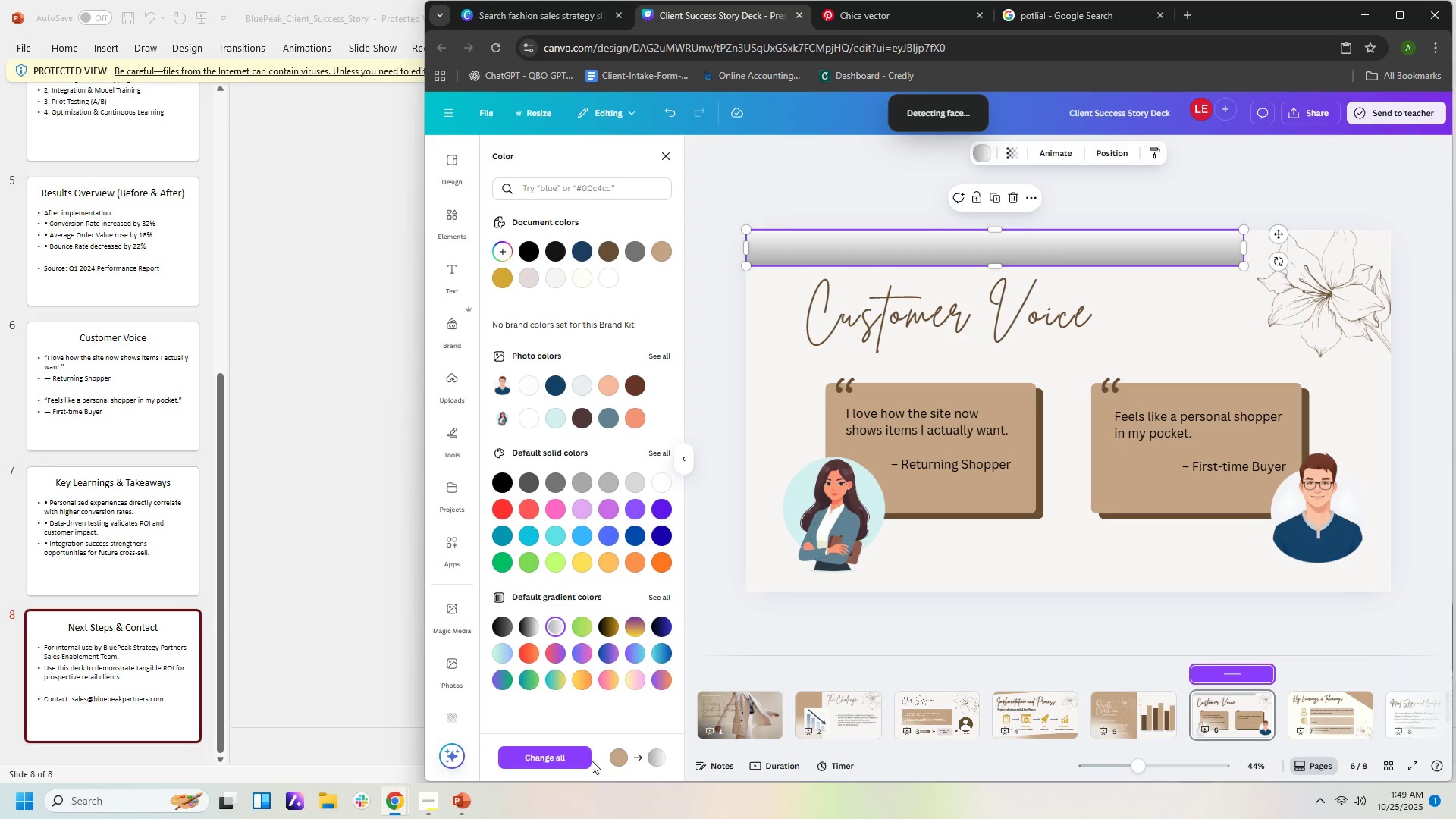 
left_click([589, 756])
 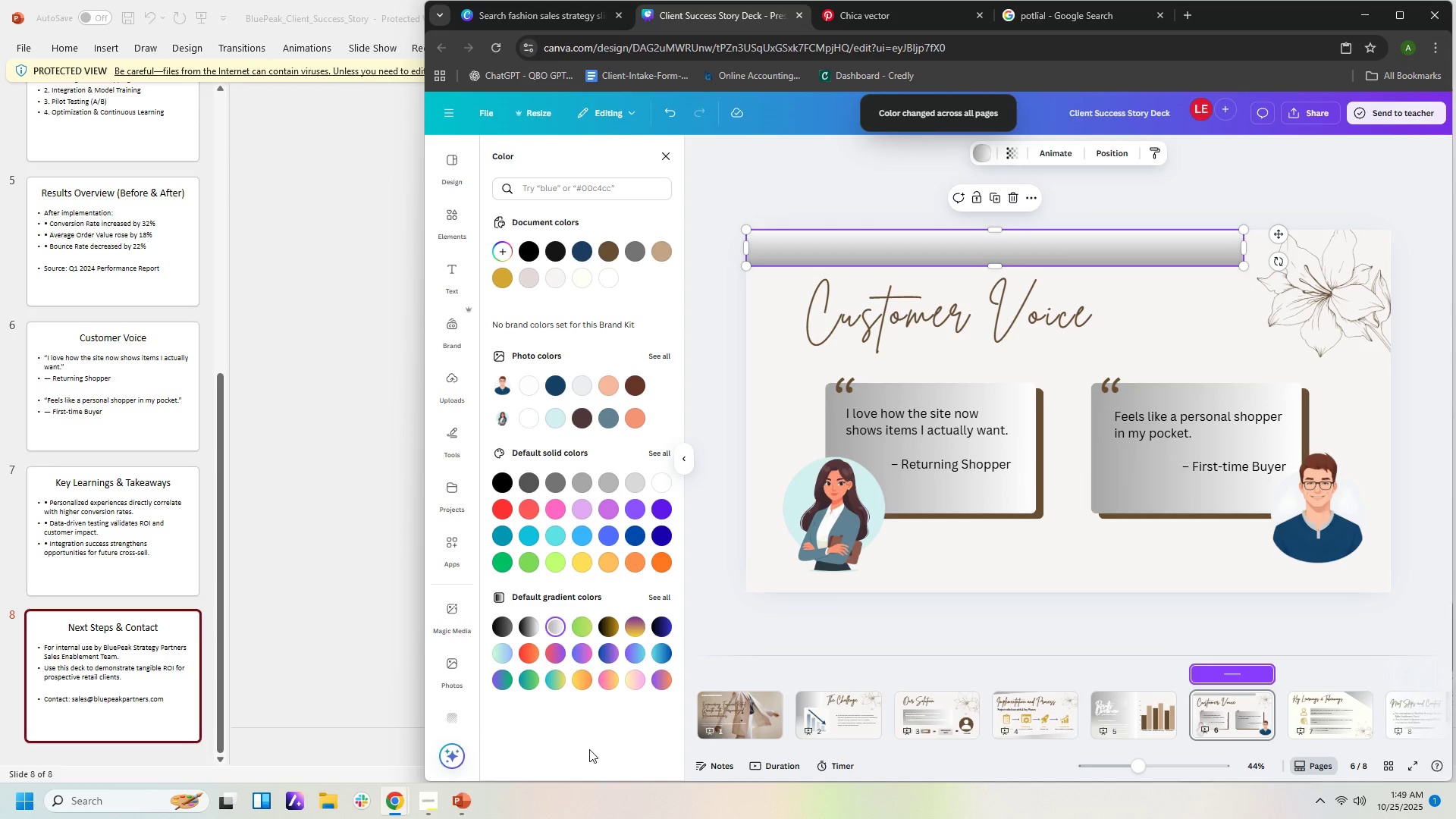 
key(Control+Z)
 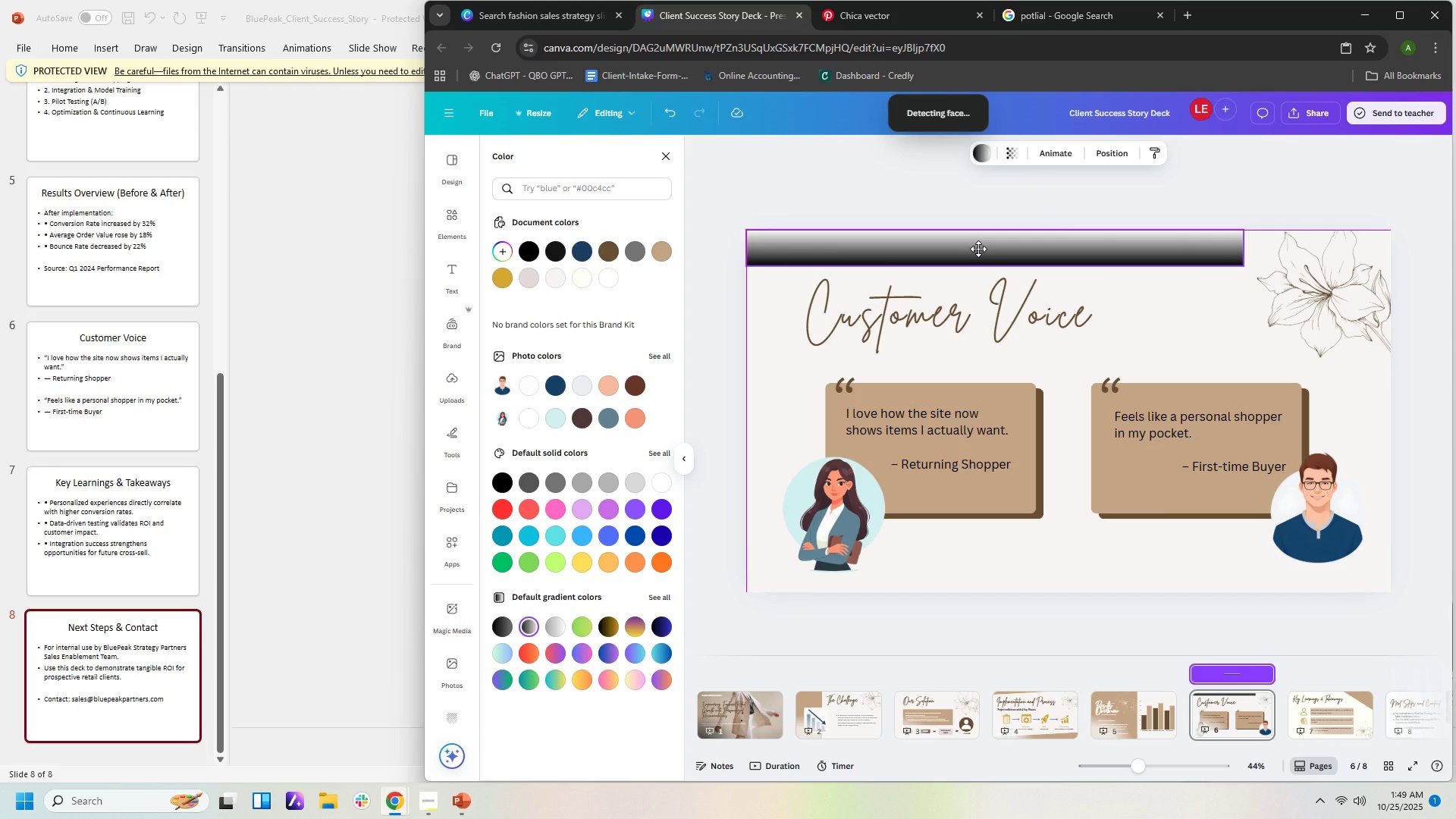 
wait(7.51)
 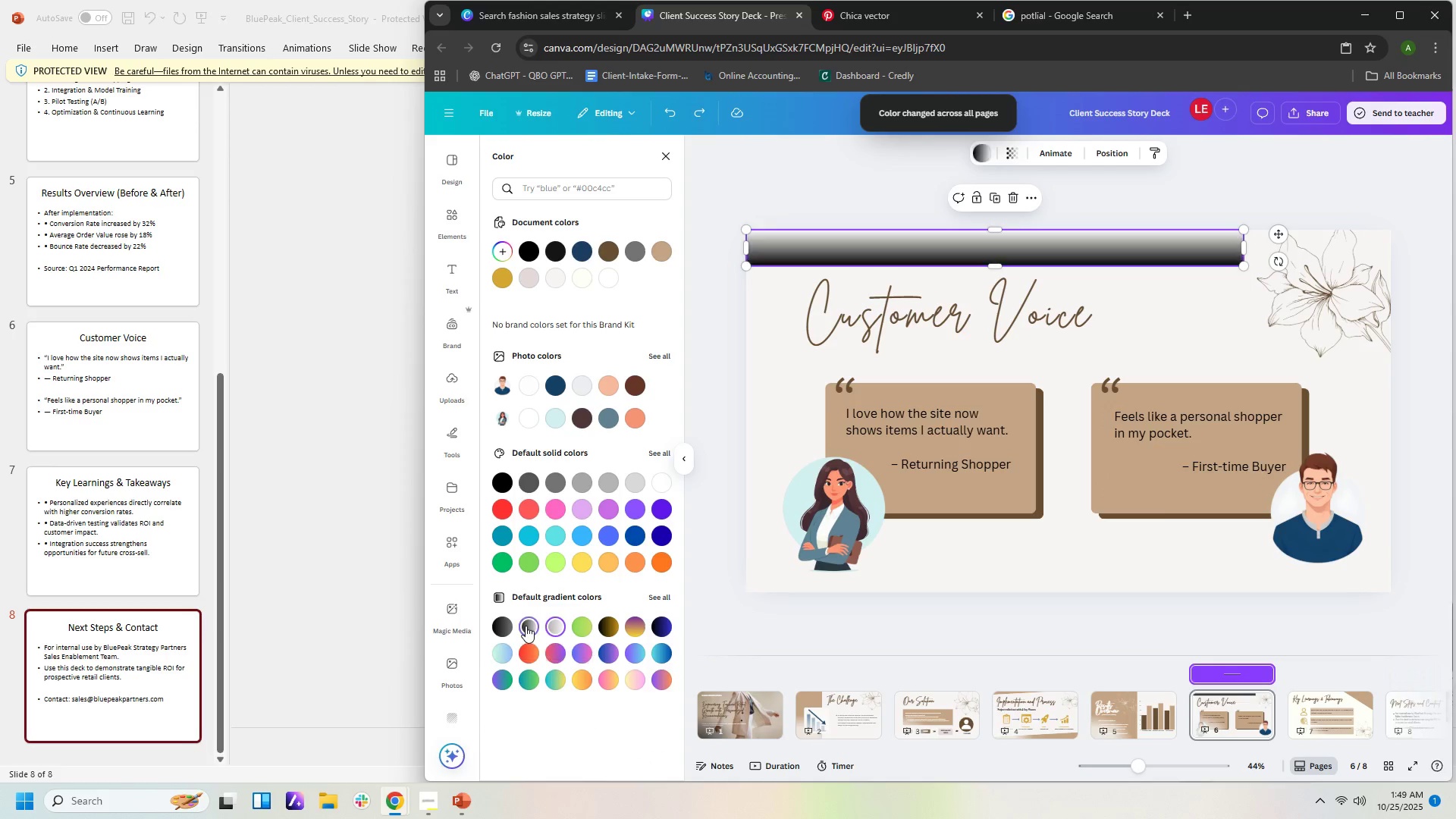 
left_click([668, 592])
 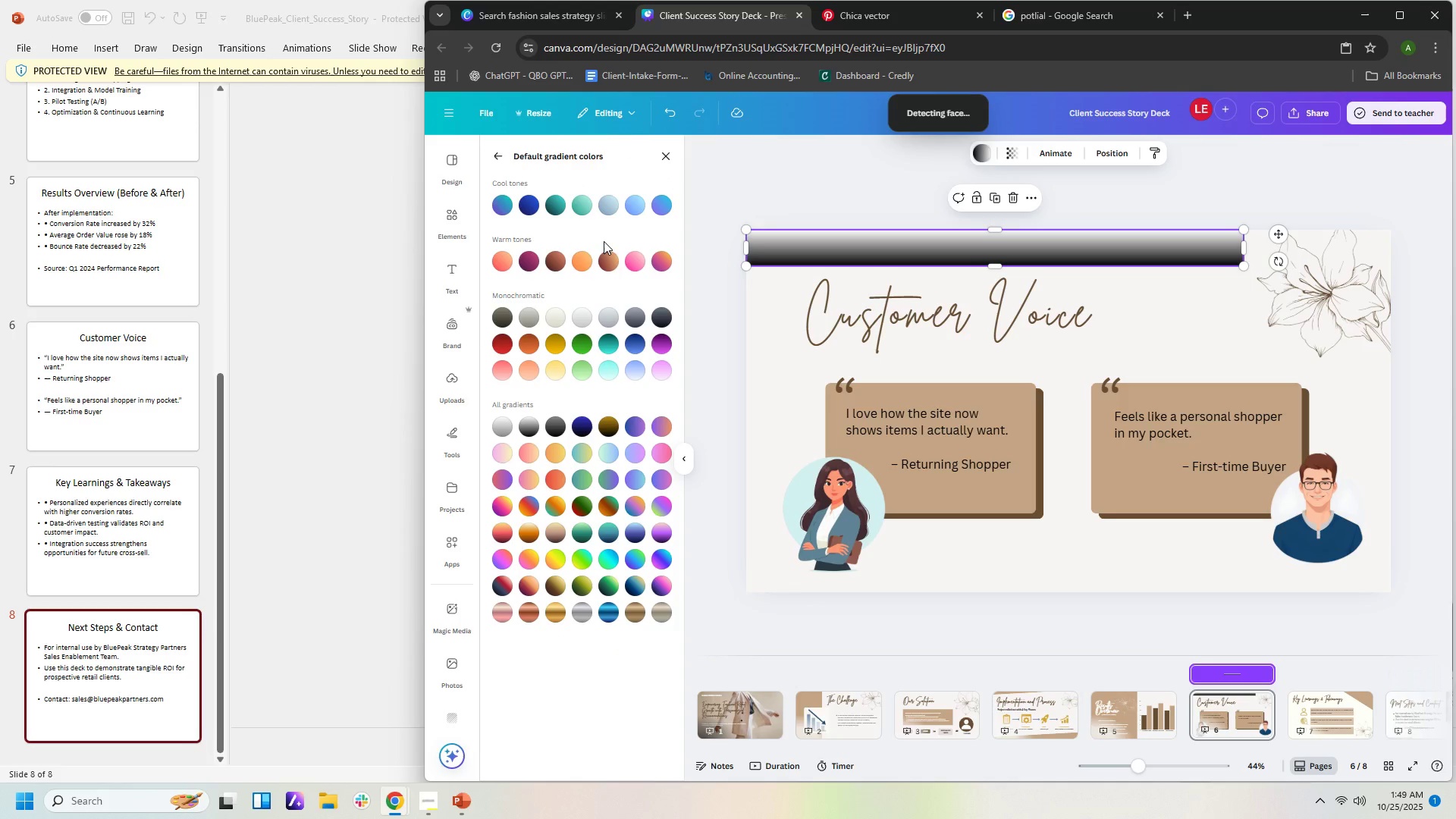 
left_click([661, 204])
 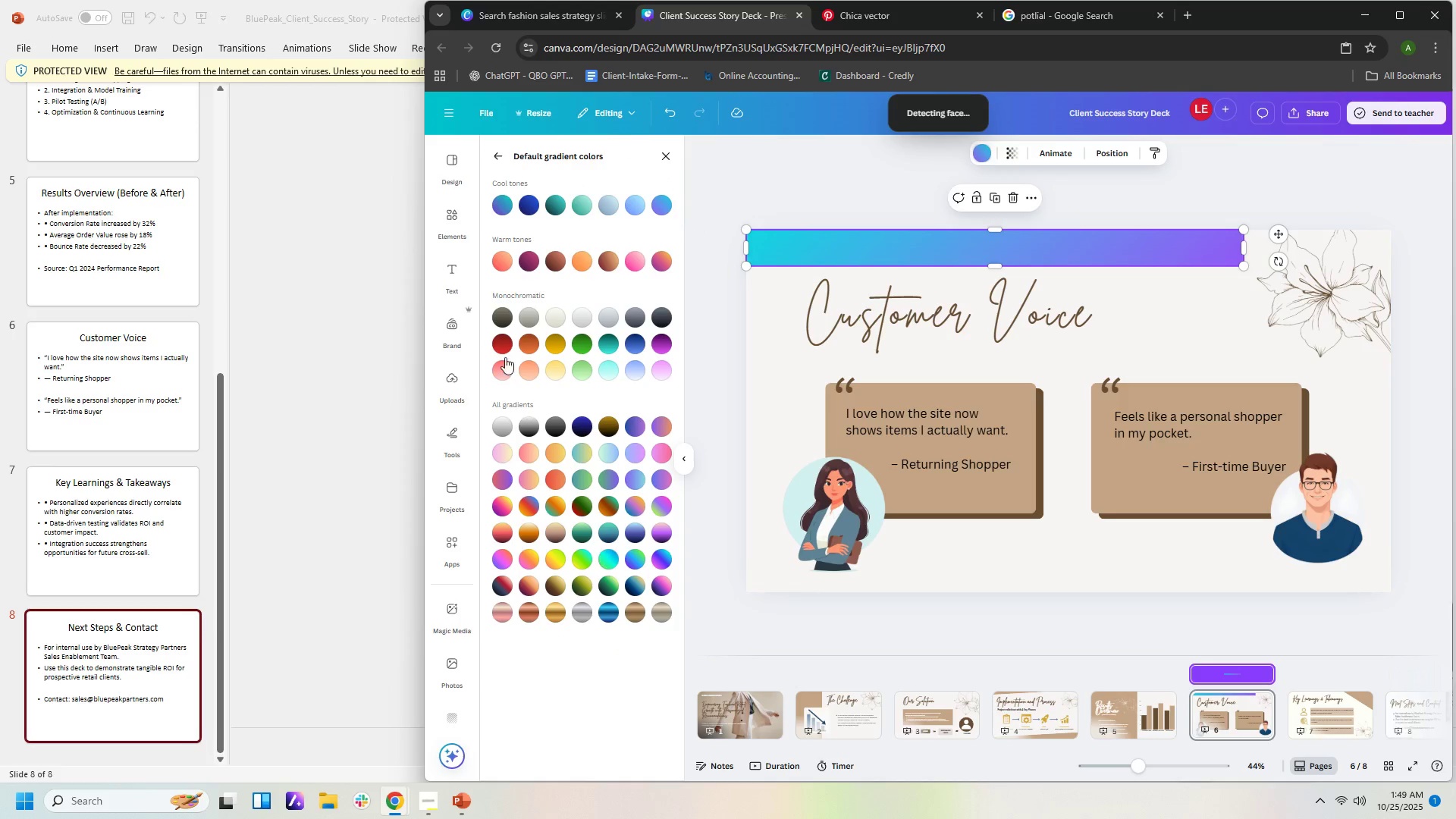 
left_click([494, 158])
 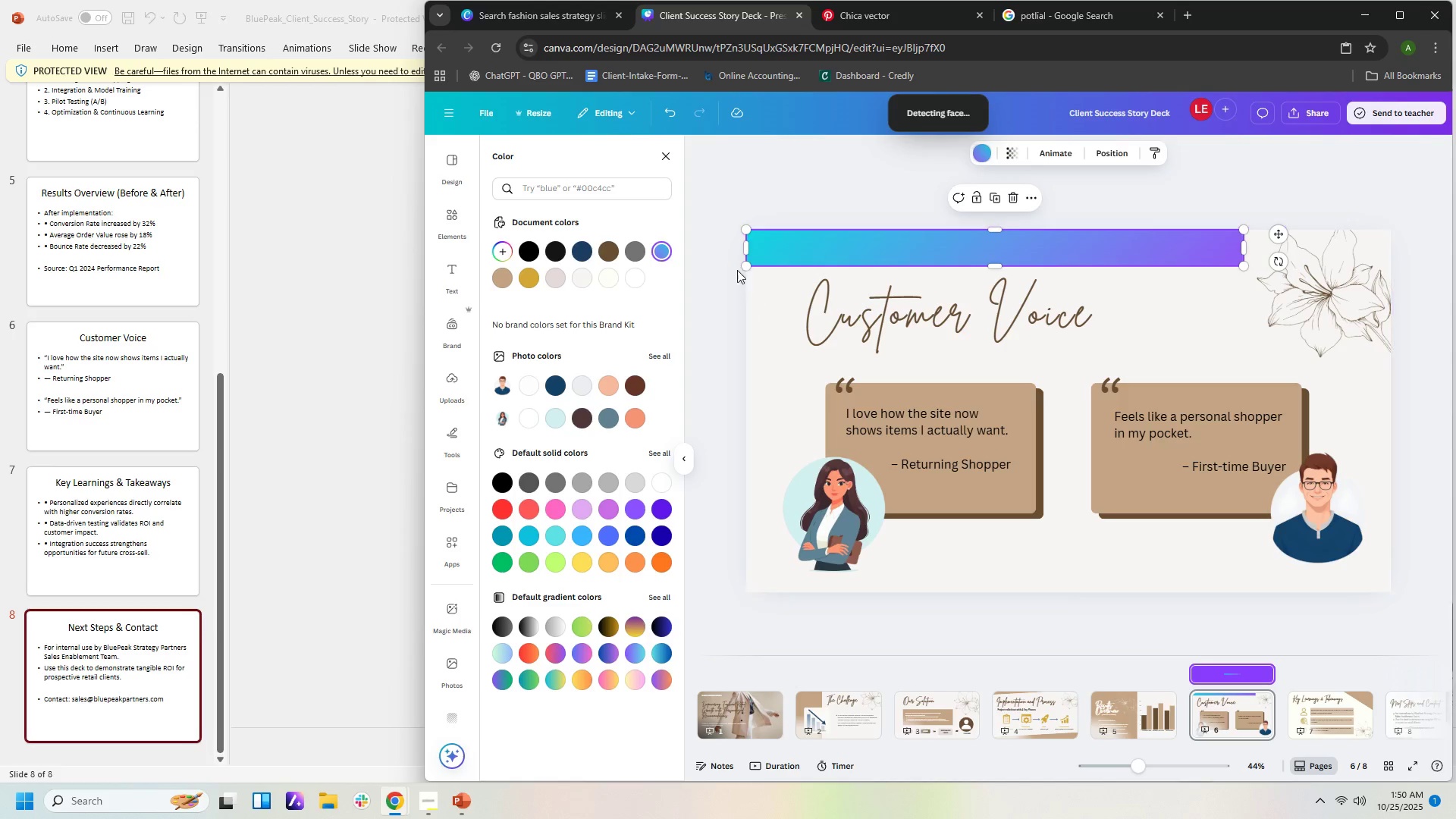 
left_click([986, 153])
 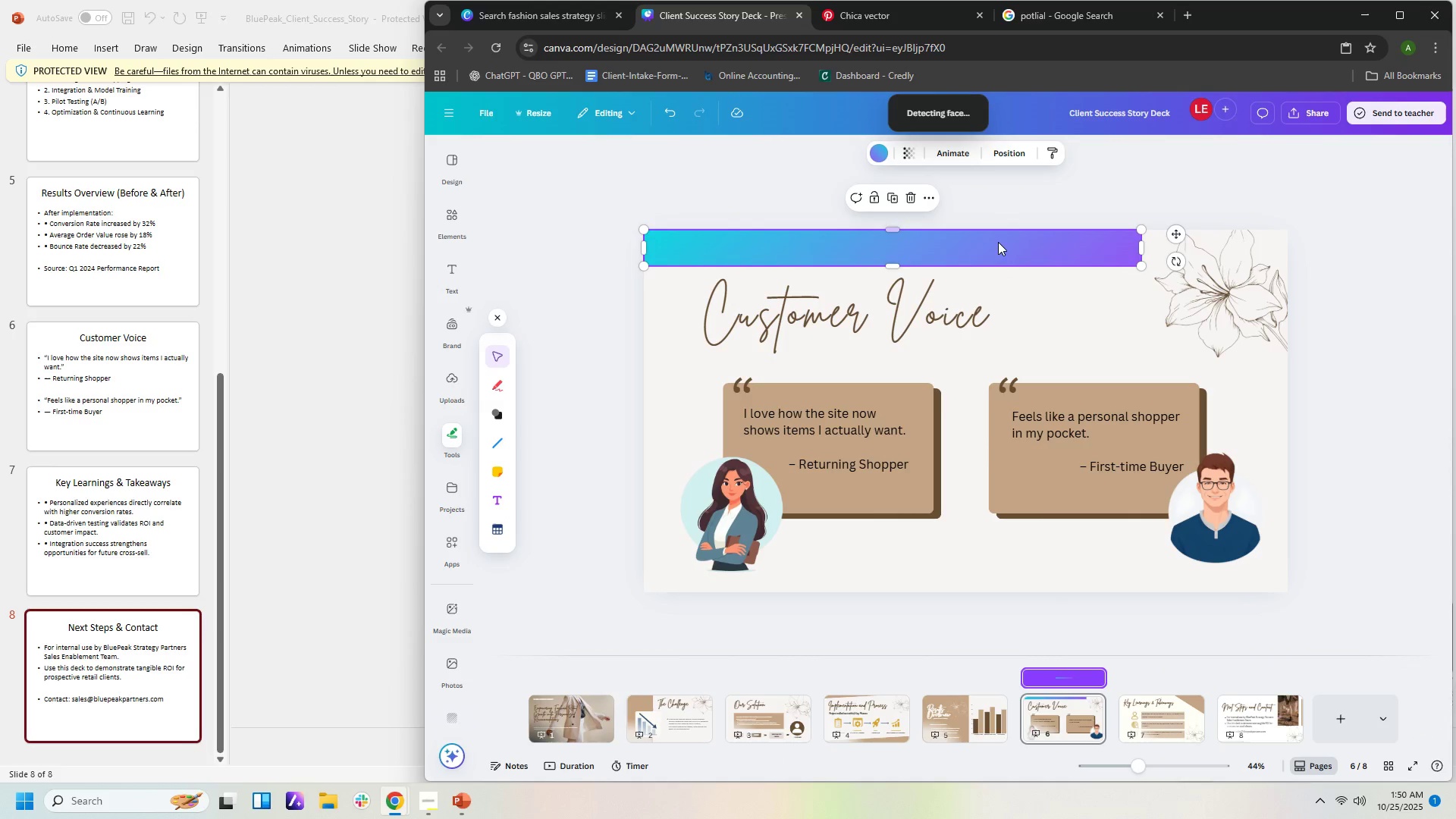 
left_click([999, 246])
 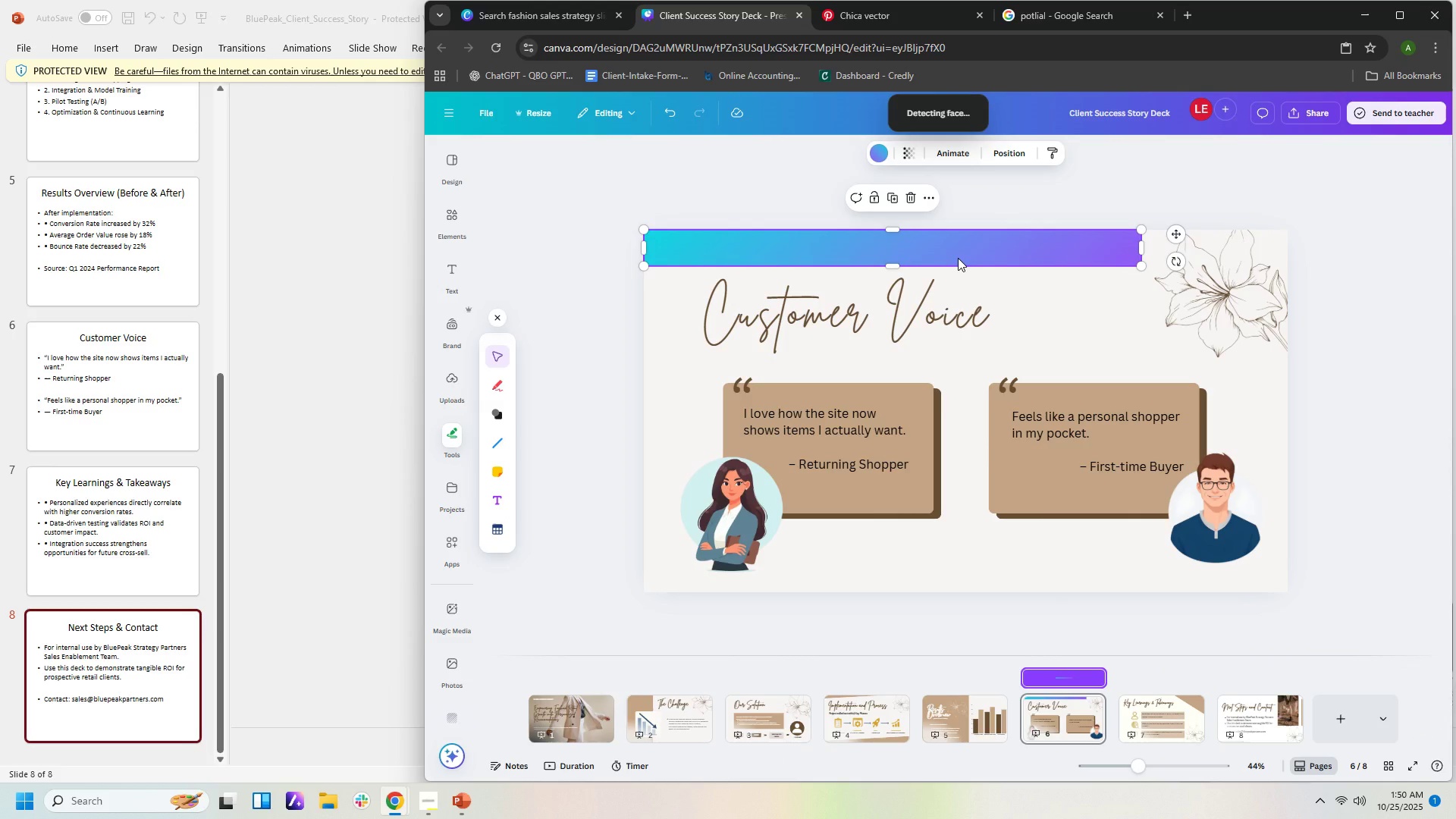 
left_click([958, 258])
 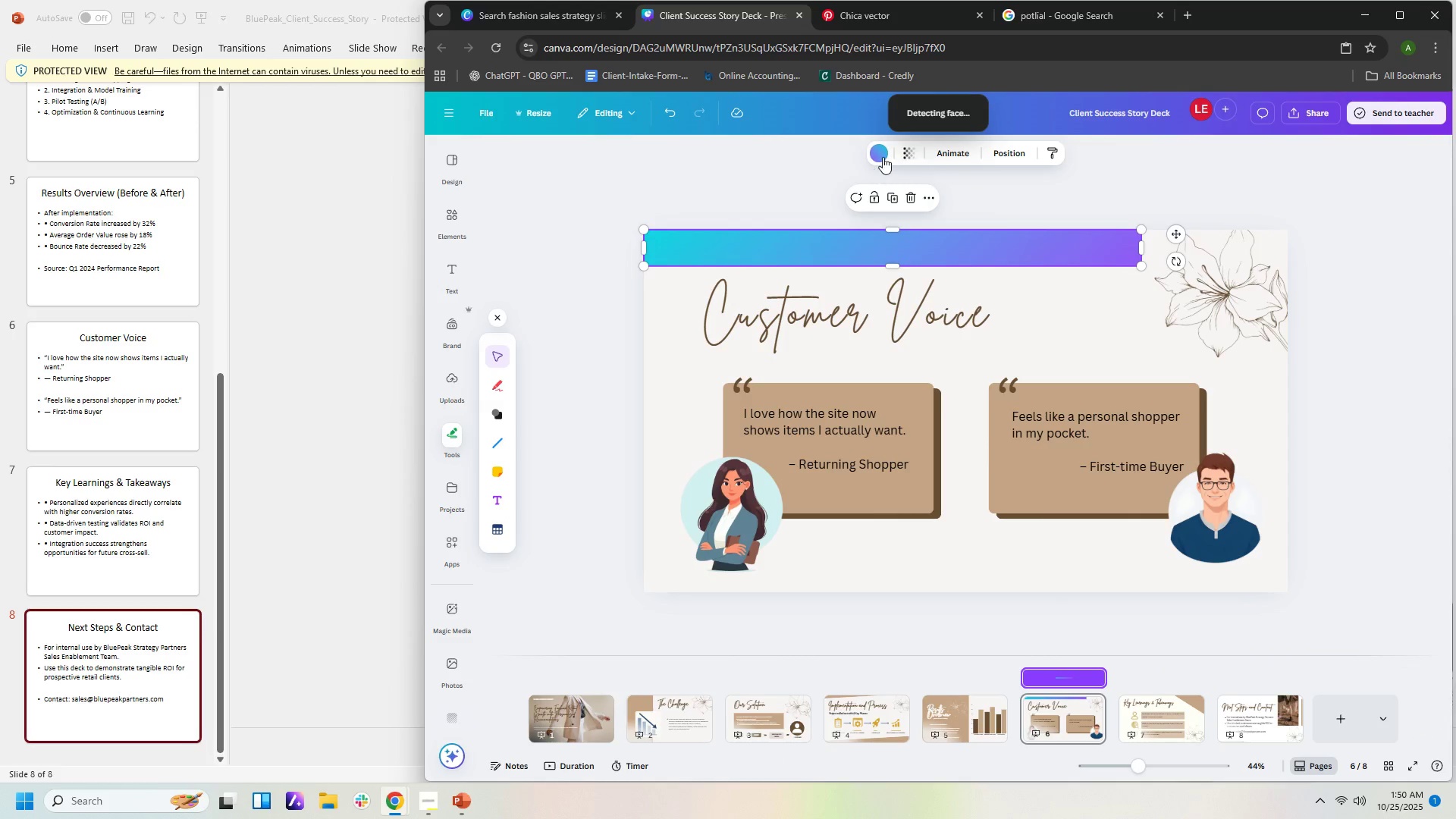 
left_click([880, 157])
 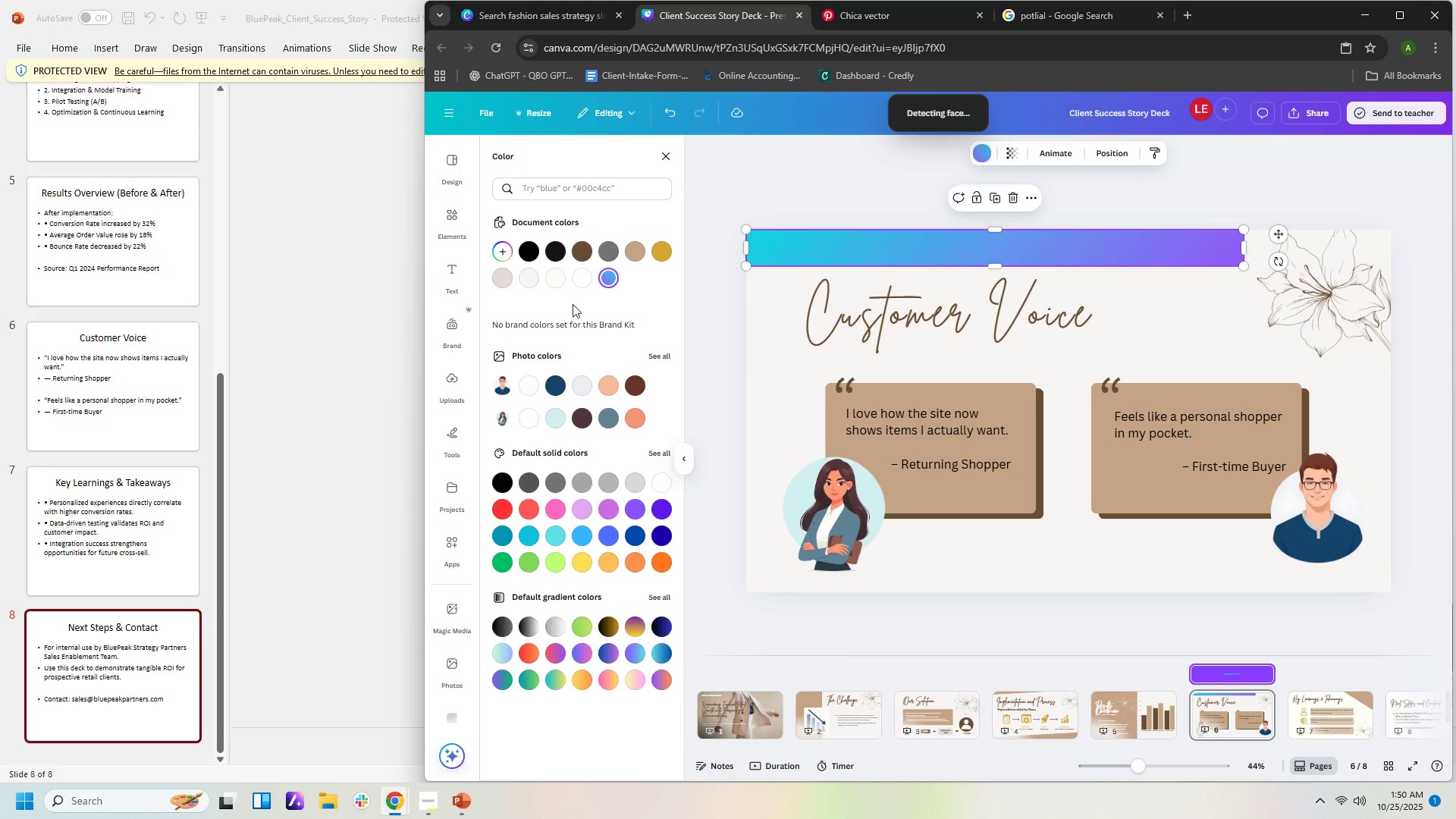 
left_click([504, 252])
 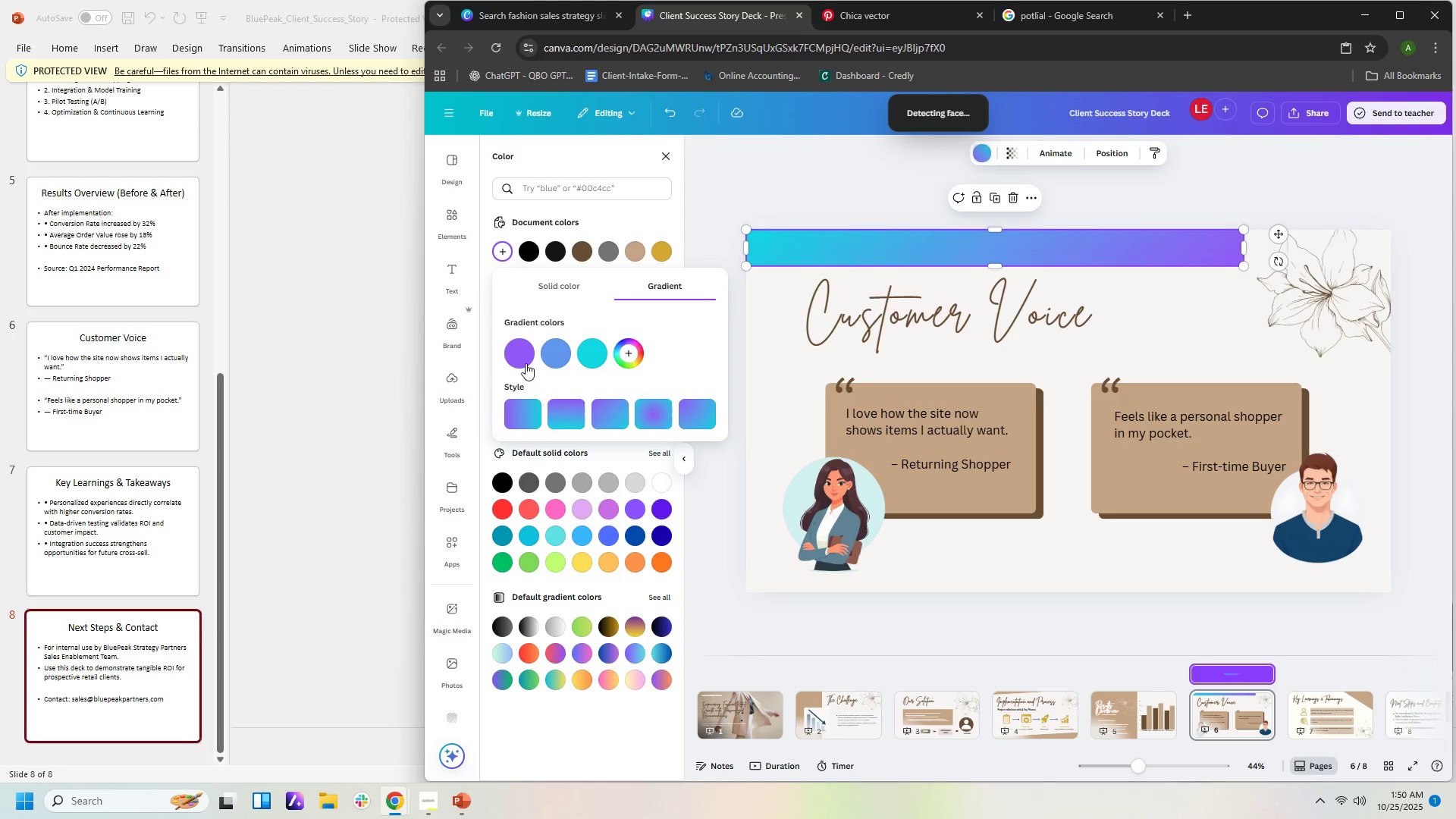 
left_click([522, 356])
 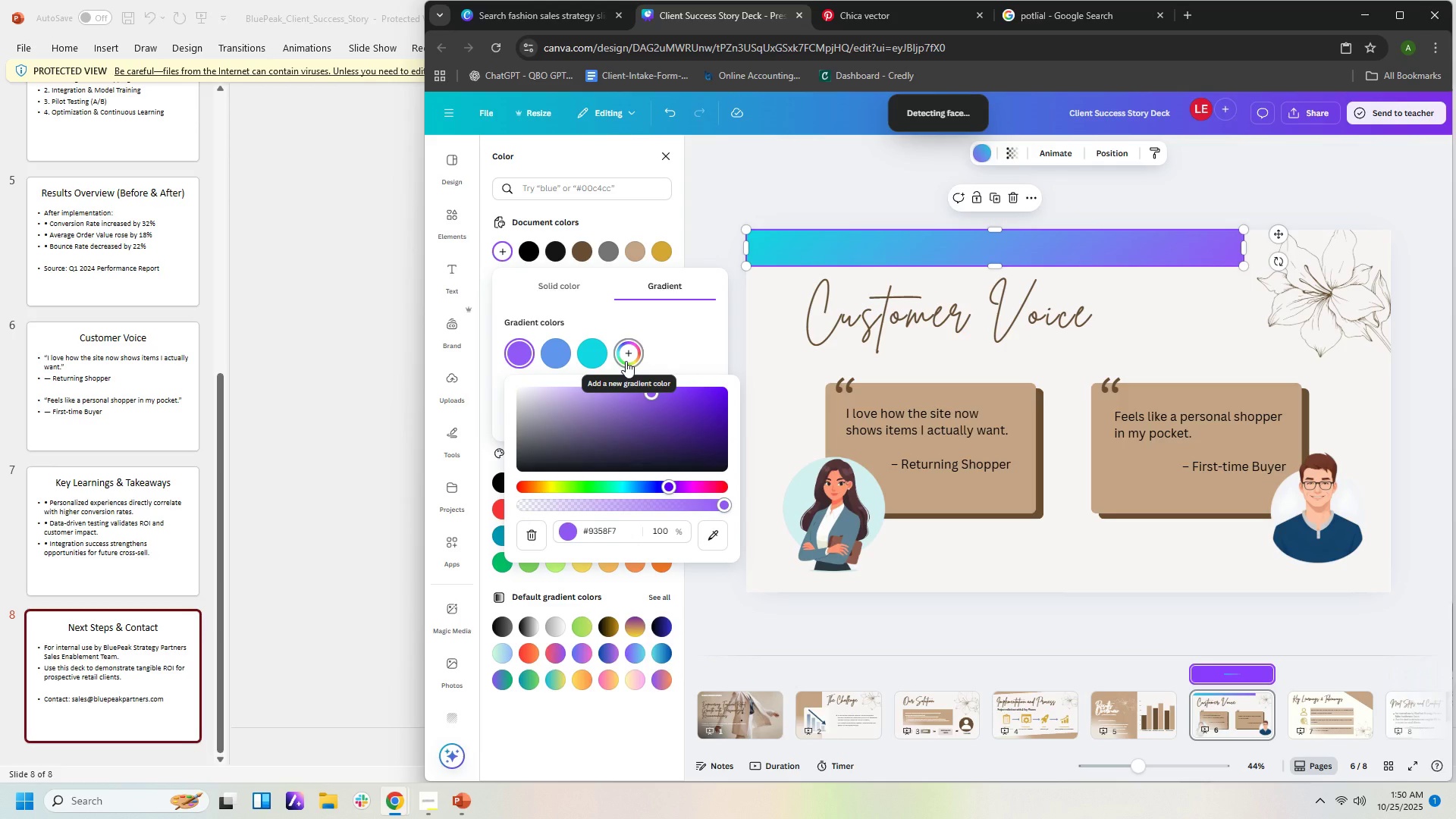 
left_click([626, 361])
 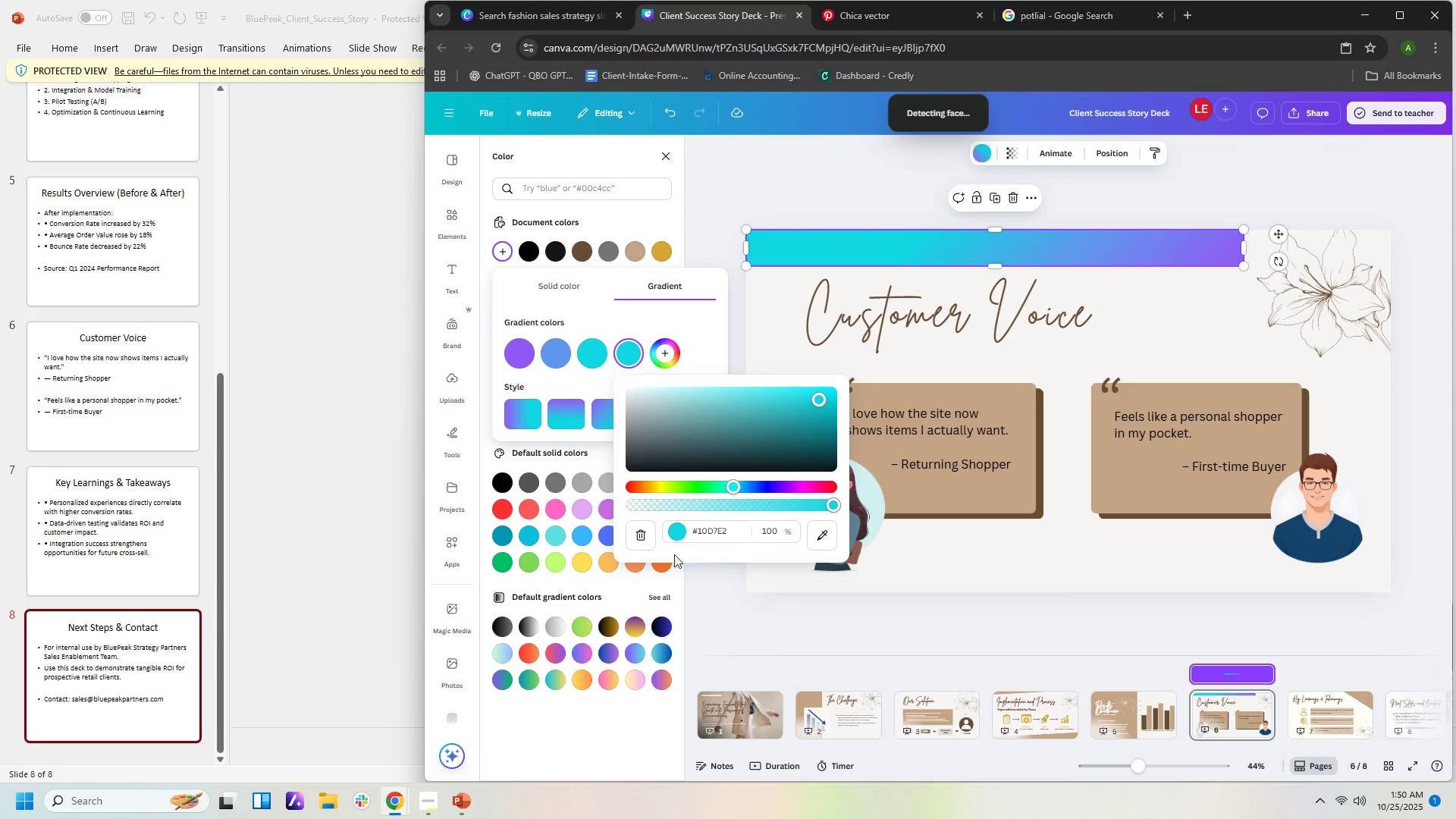 
left_click([820, 532])
 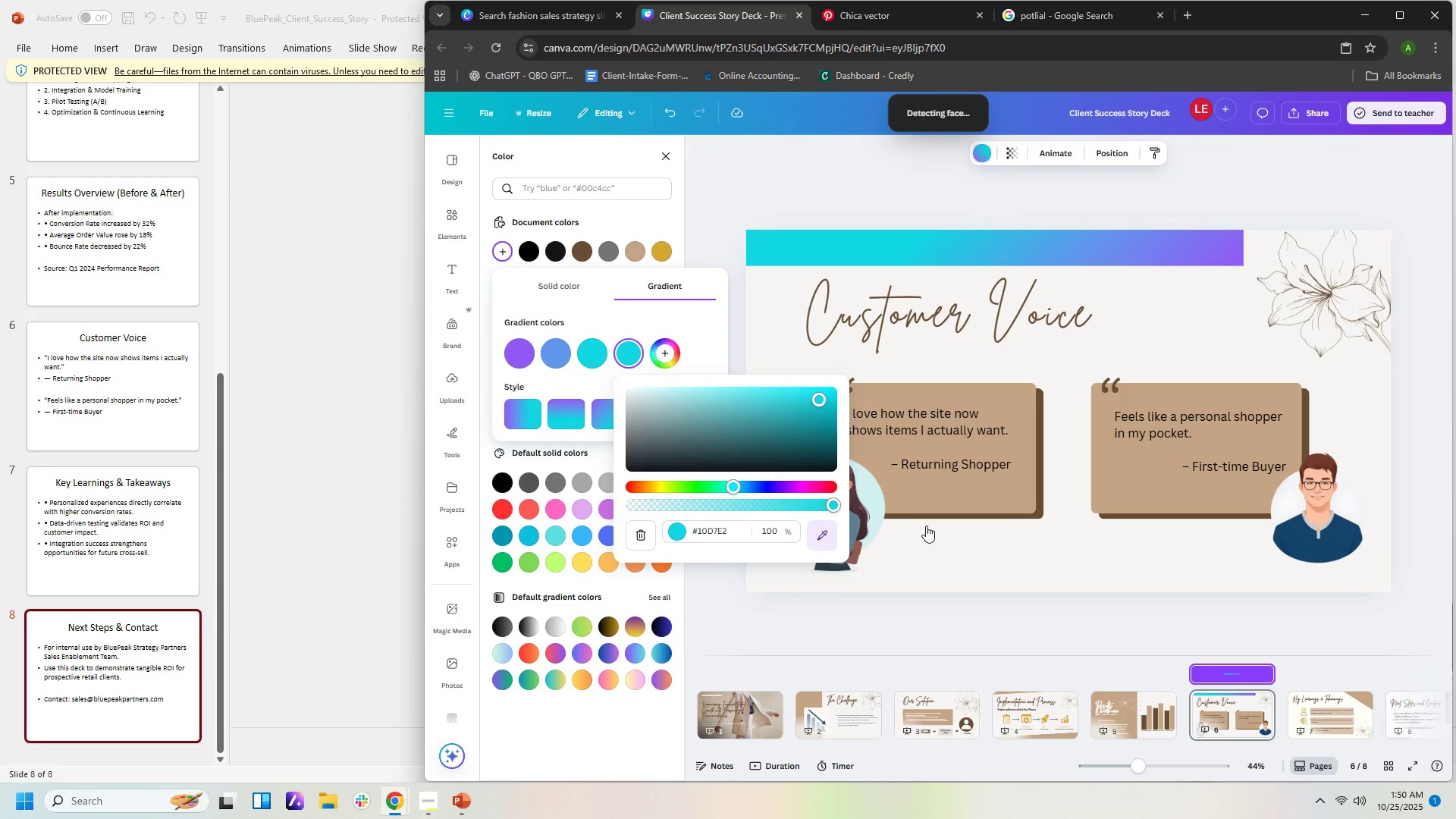 
left_click([827, 532])
 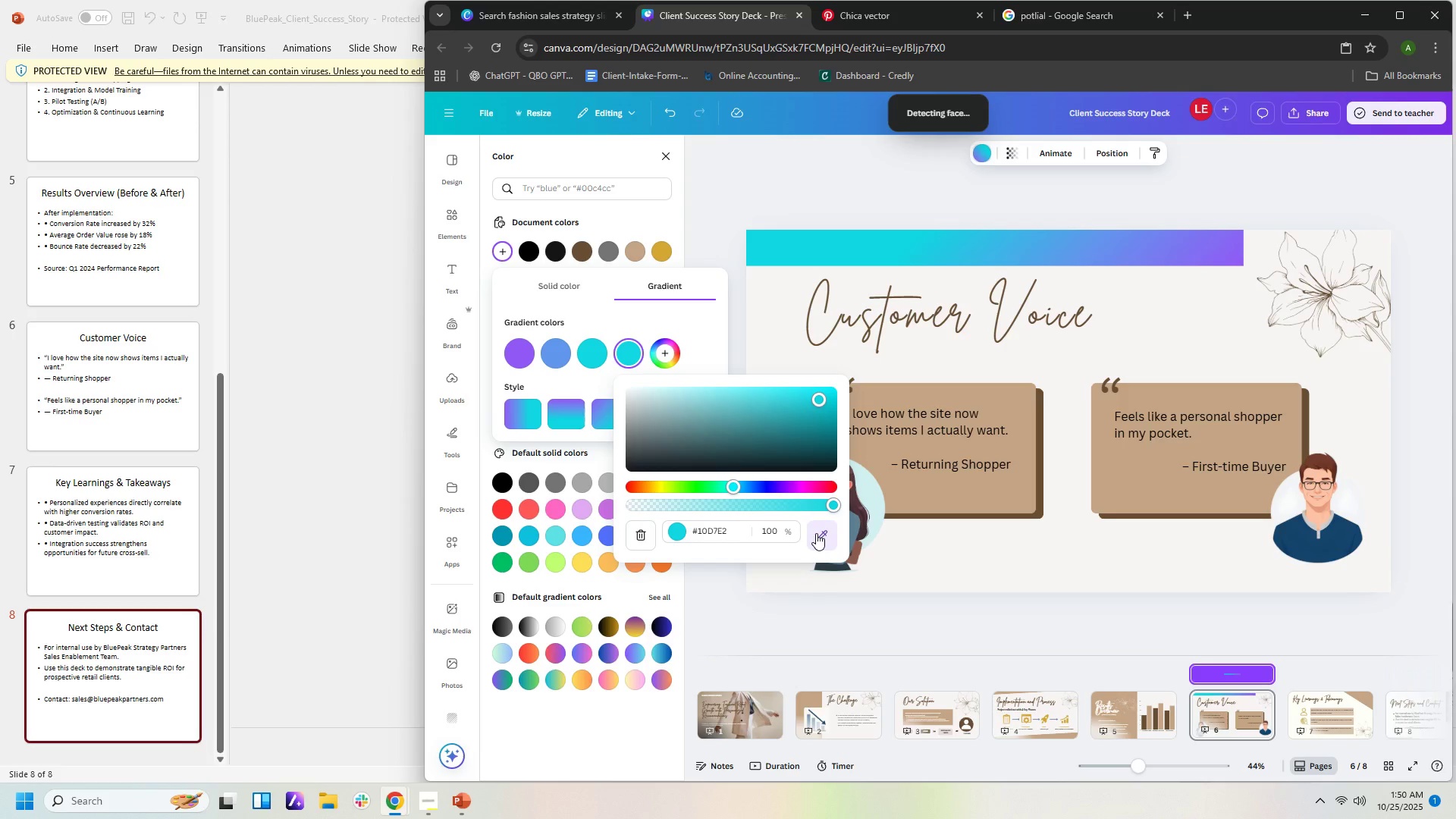 
wait(9.92)
 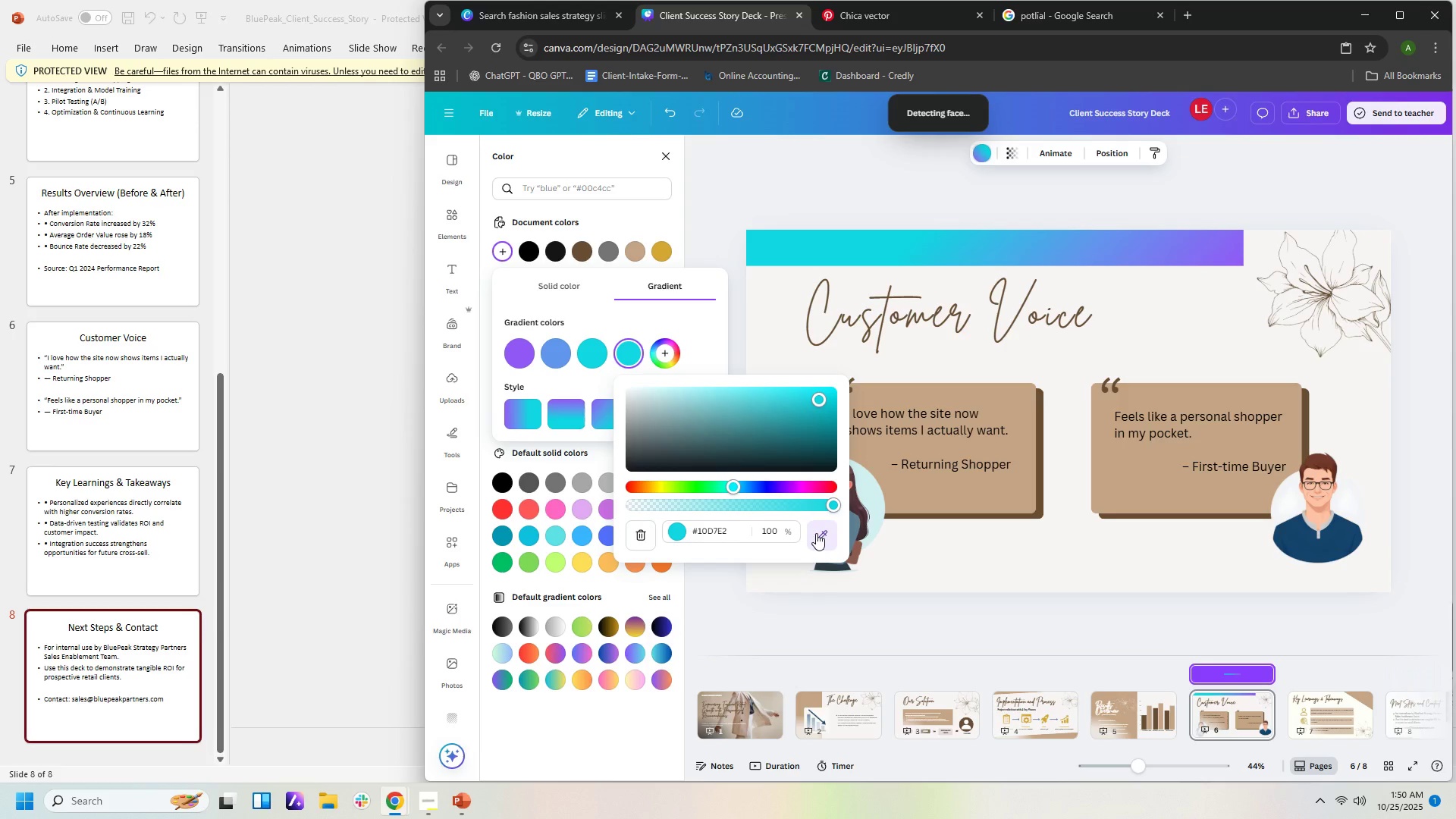 
left_click([825, 536])